 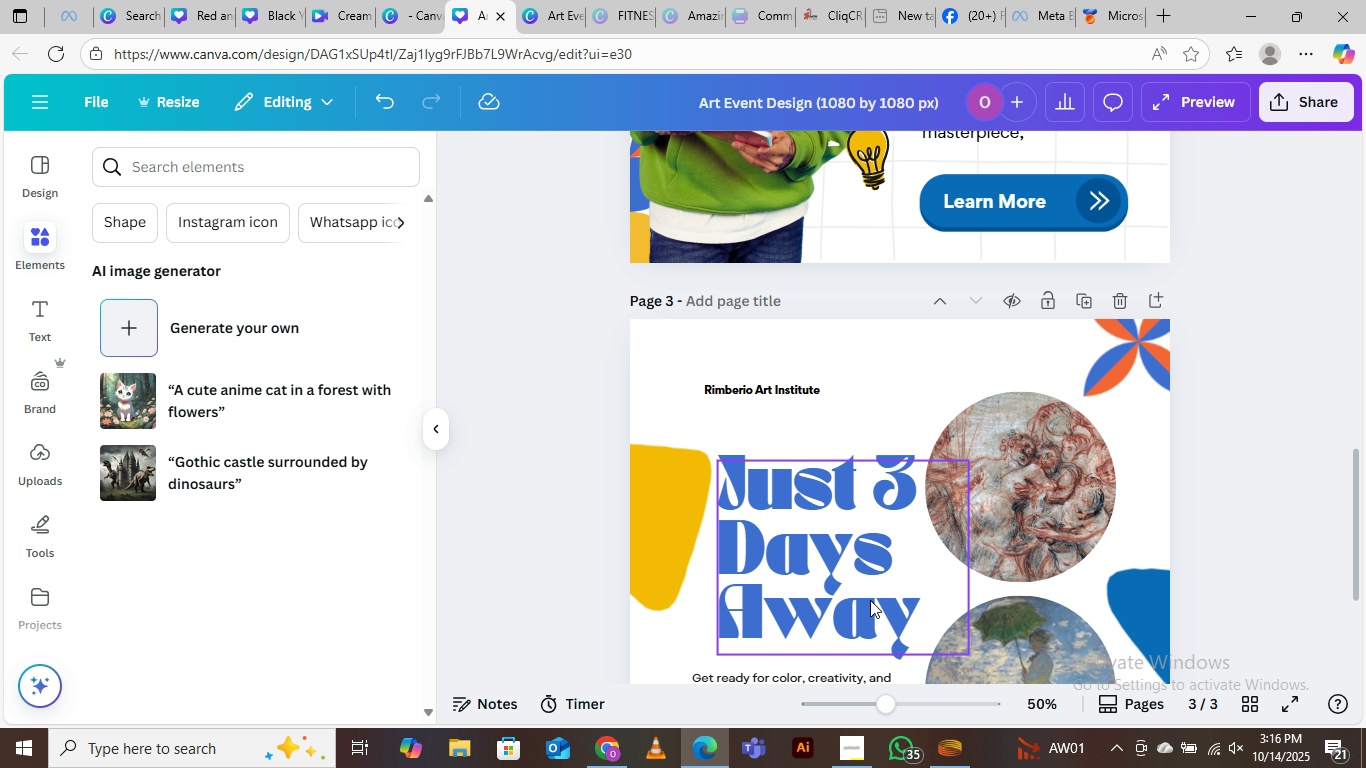 
left_click([548, 9])
 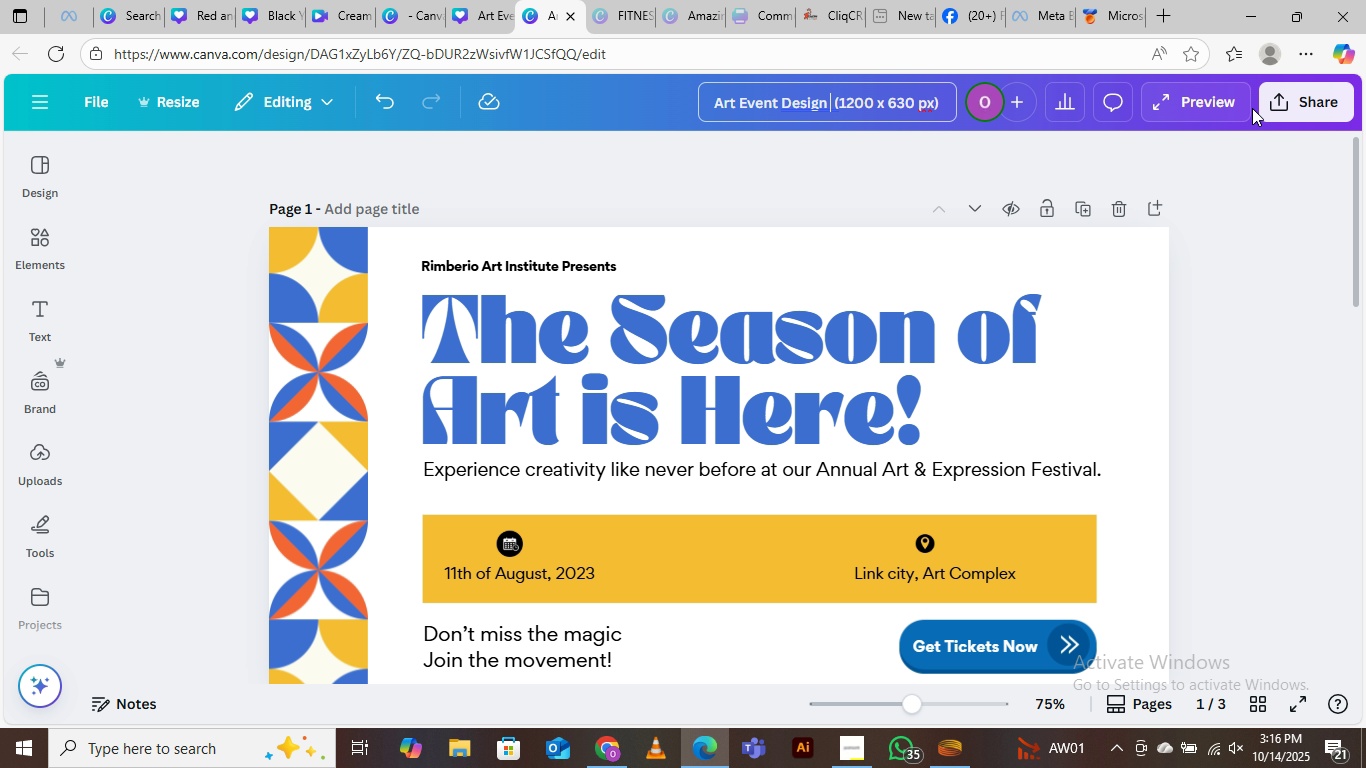 
left_click([1287, 95])
 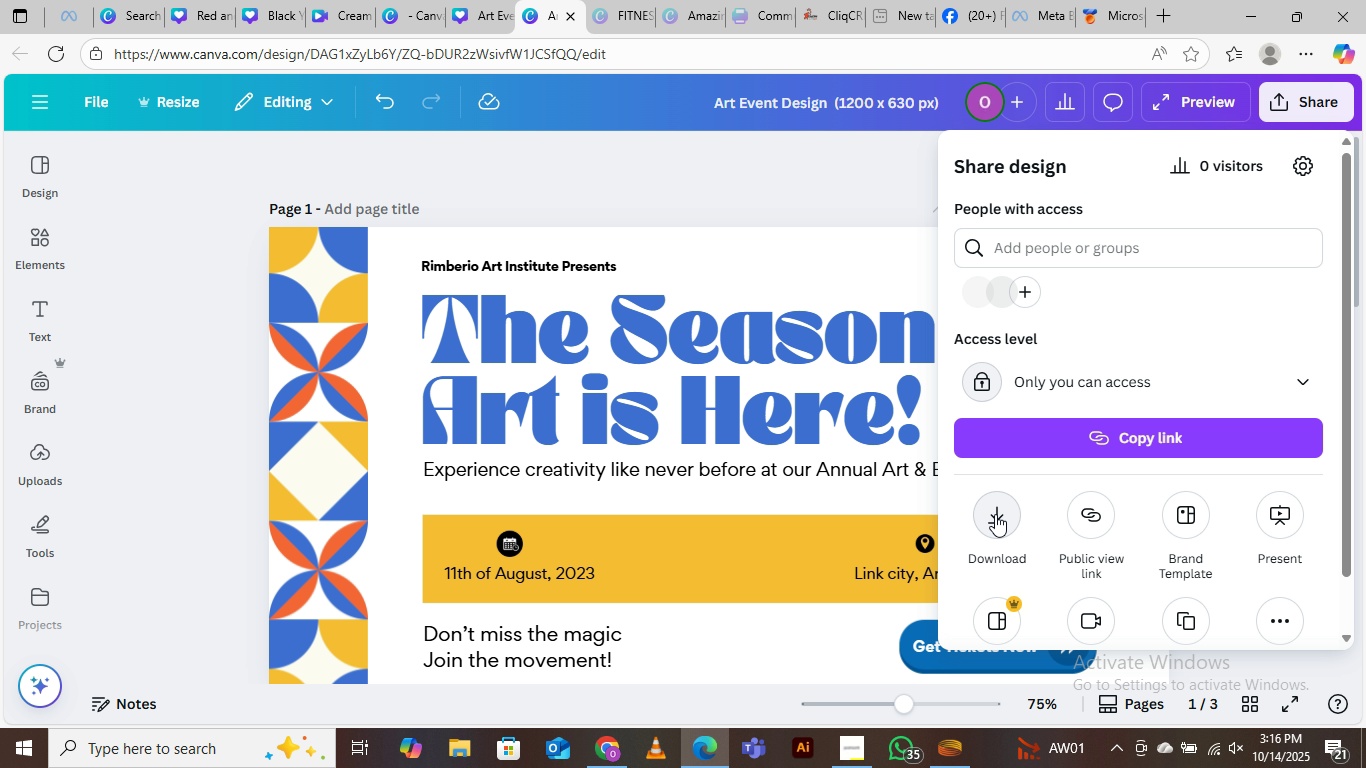 
left_click([995, 514])
 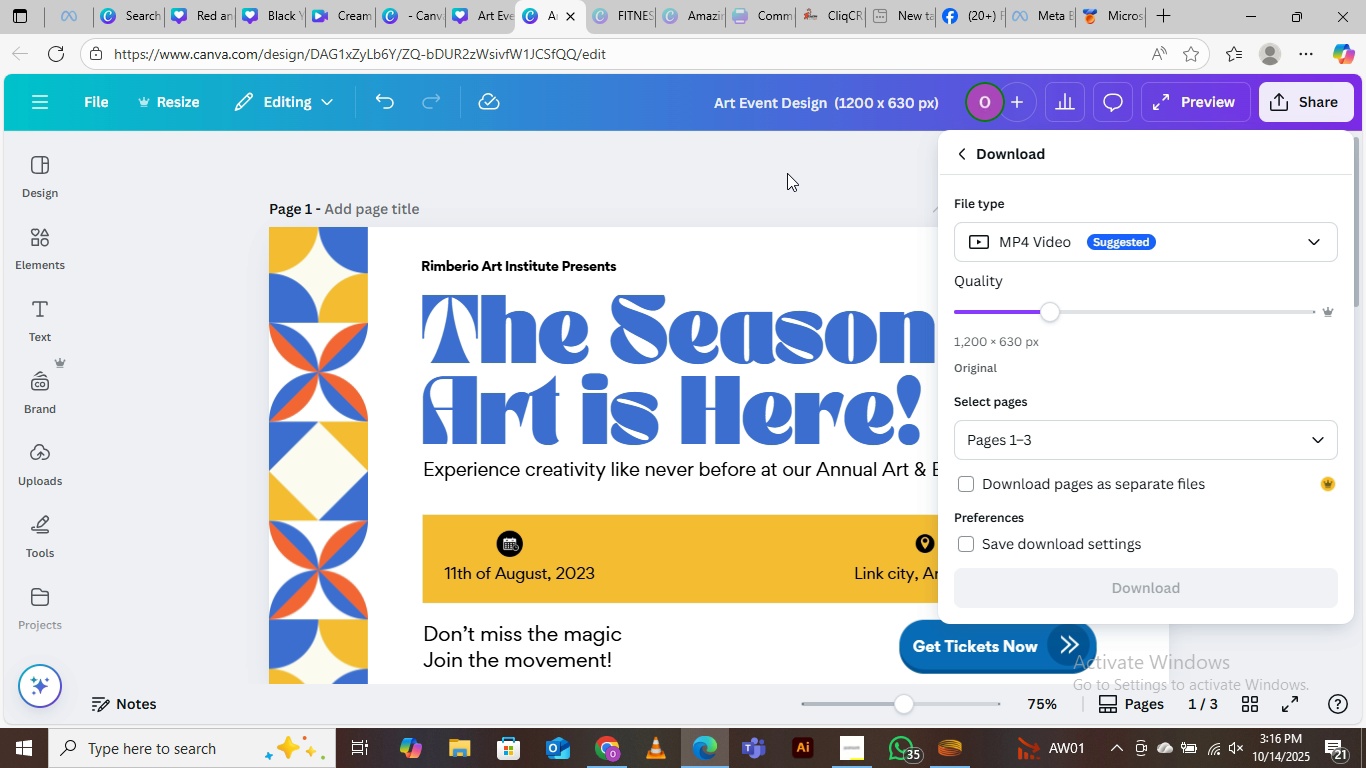 
left_click([787, 173])
 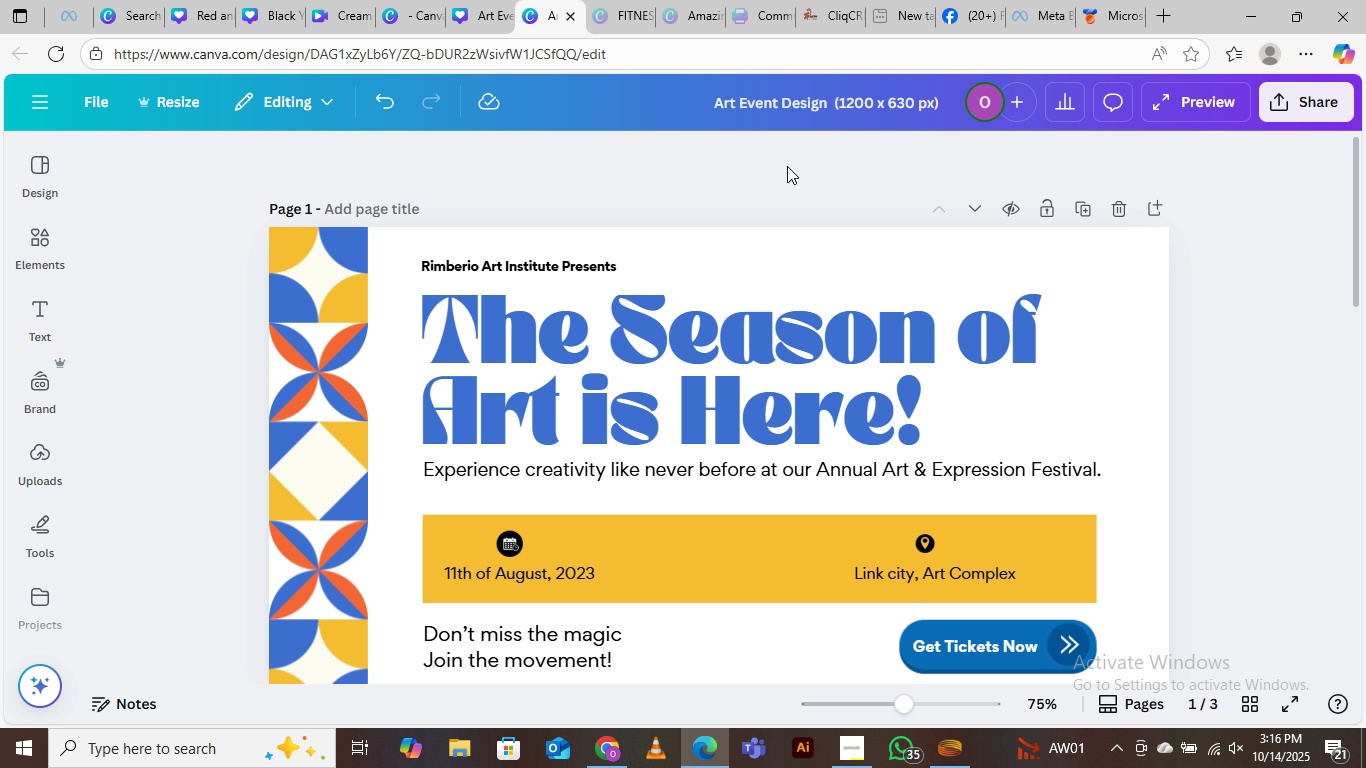 
mouse_move([810, 158])
 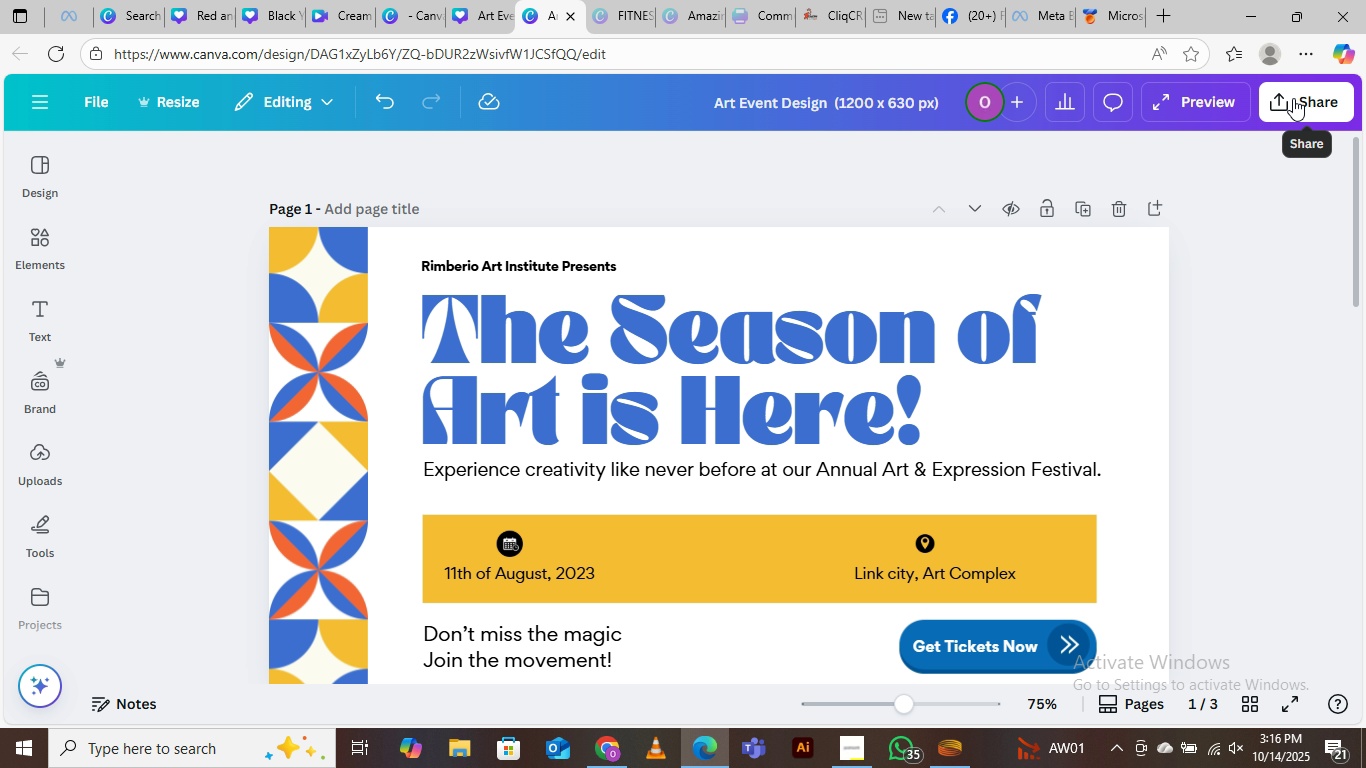 
left_click([1293, 98])
 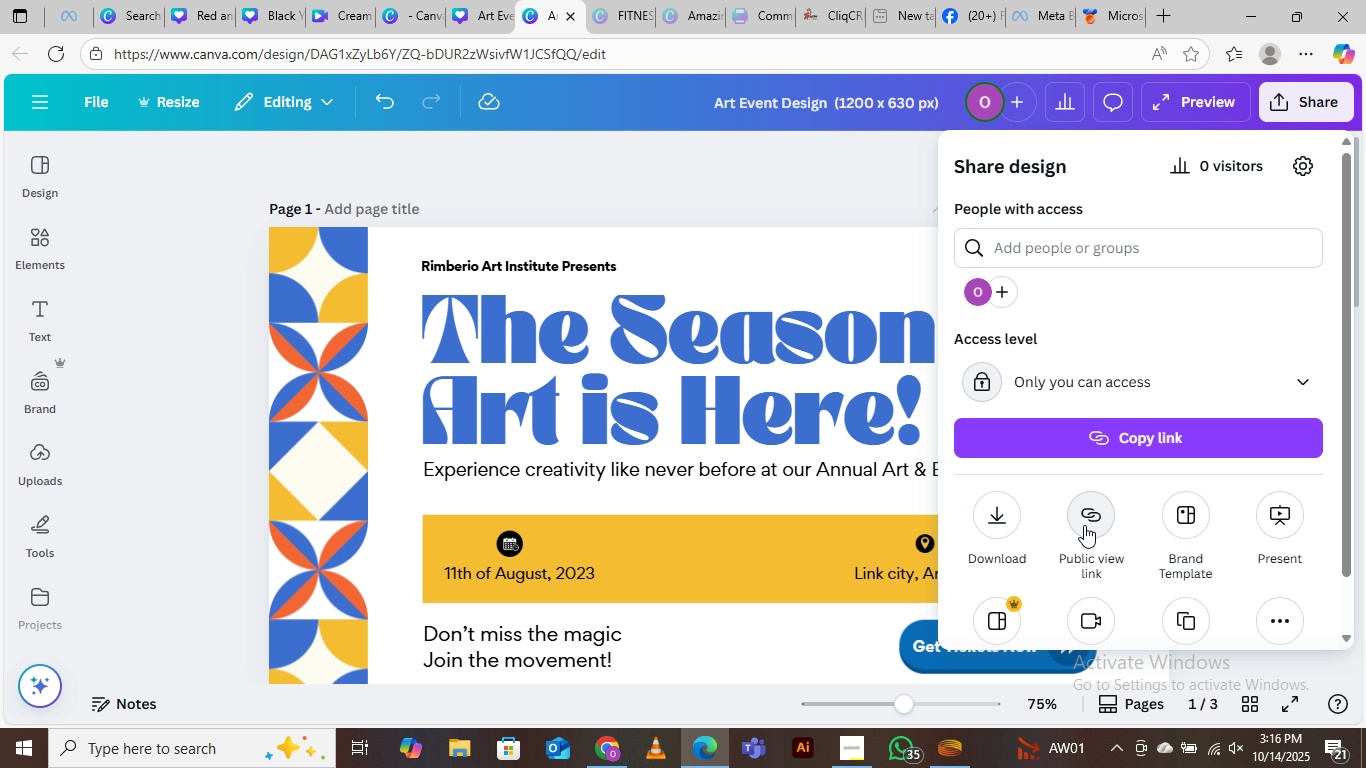 
left_click([1085, 512])
 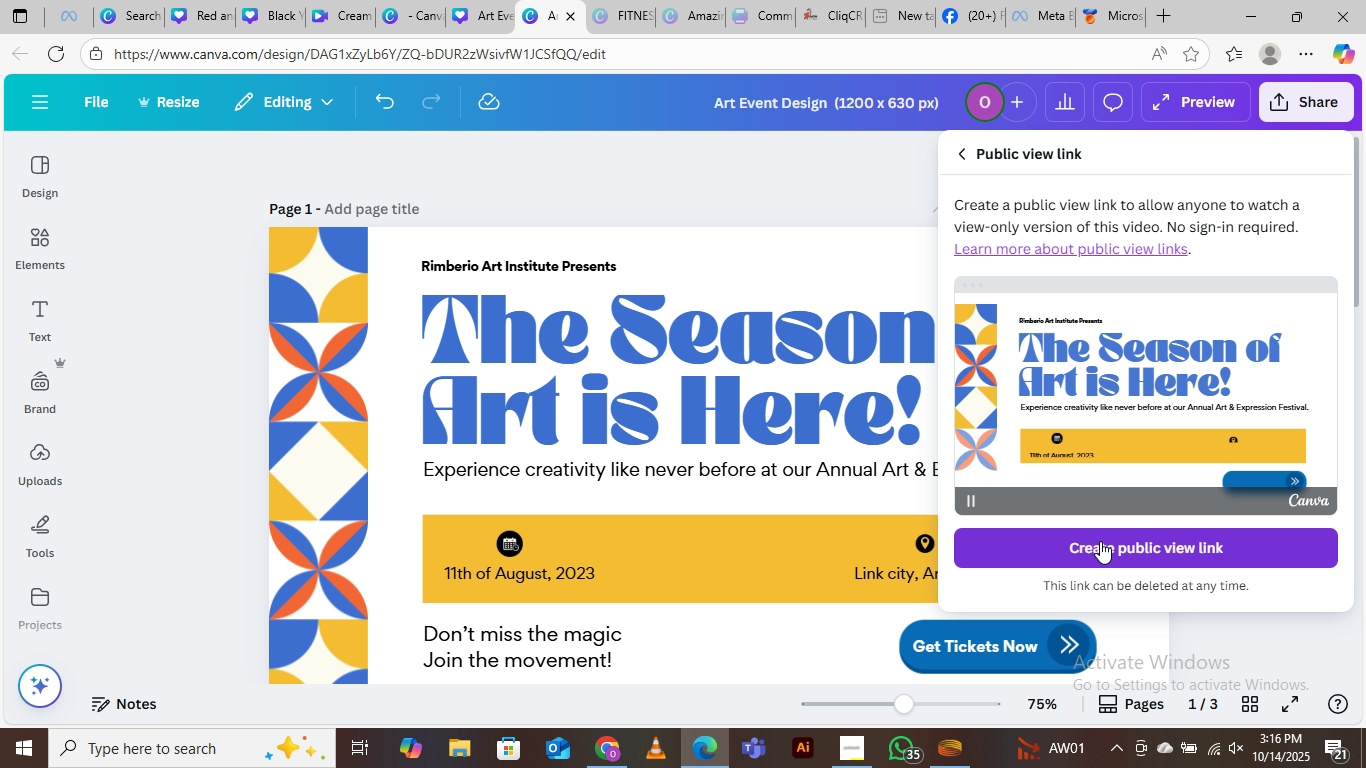 
left_click([1100, 539])
 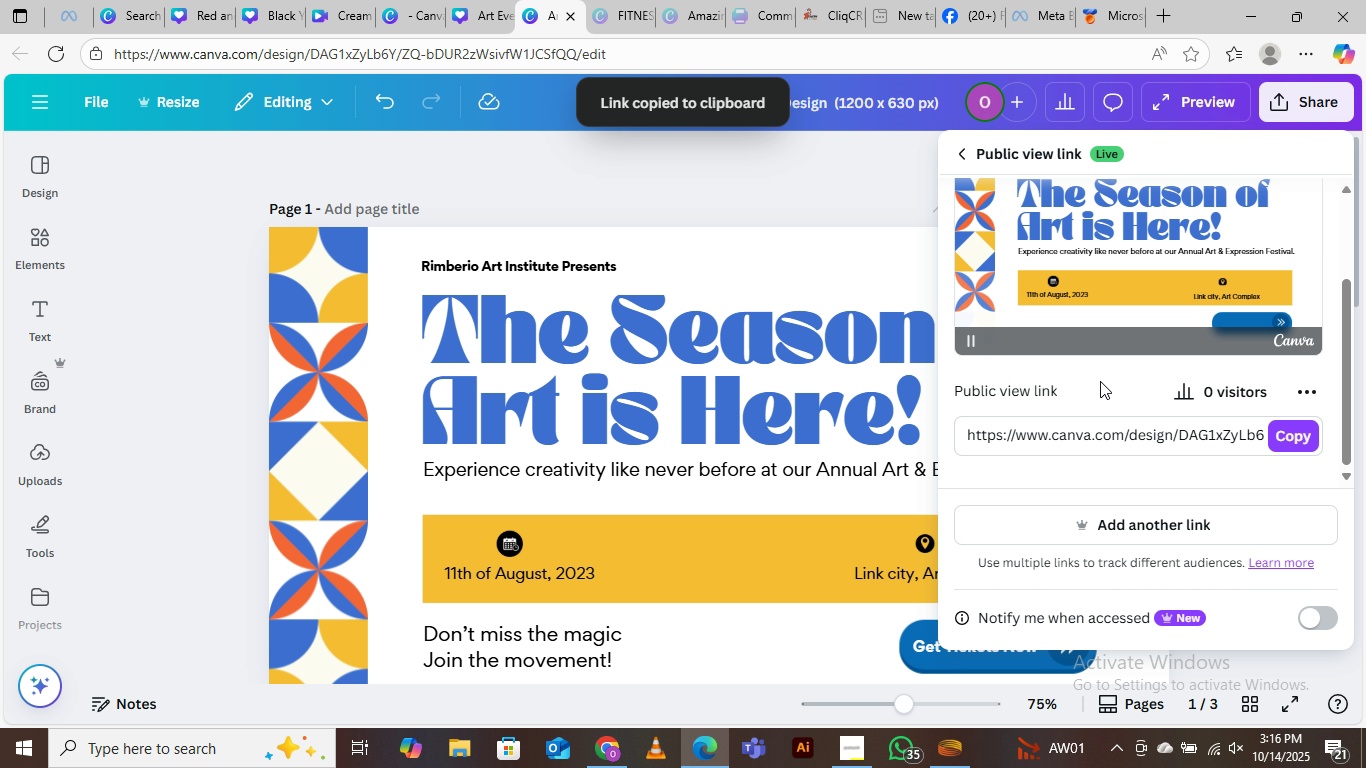 
scroll: coordinate [1104, 391], scroll_direction: down, amount: 5.0
 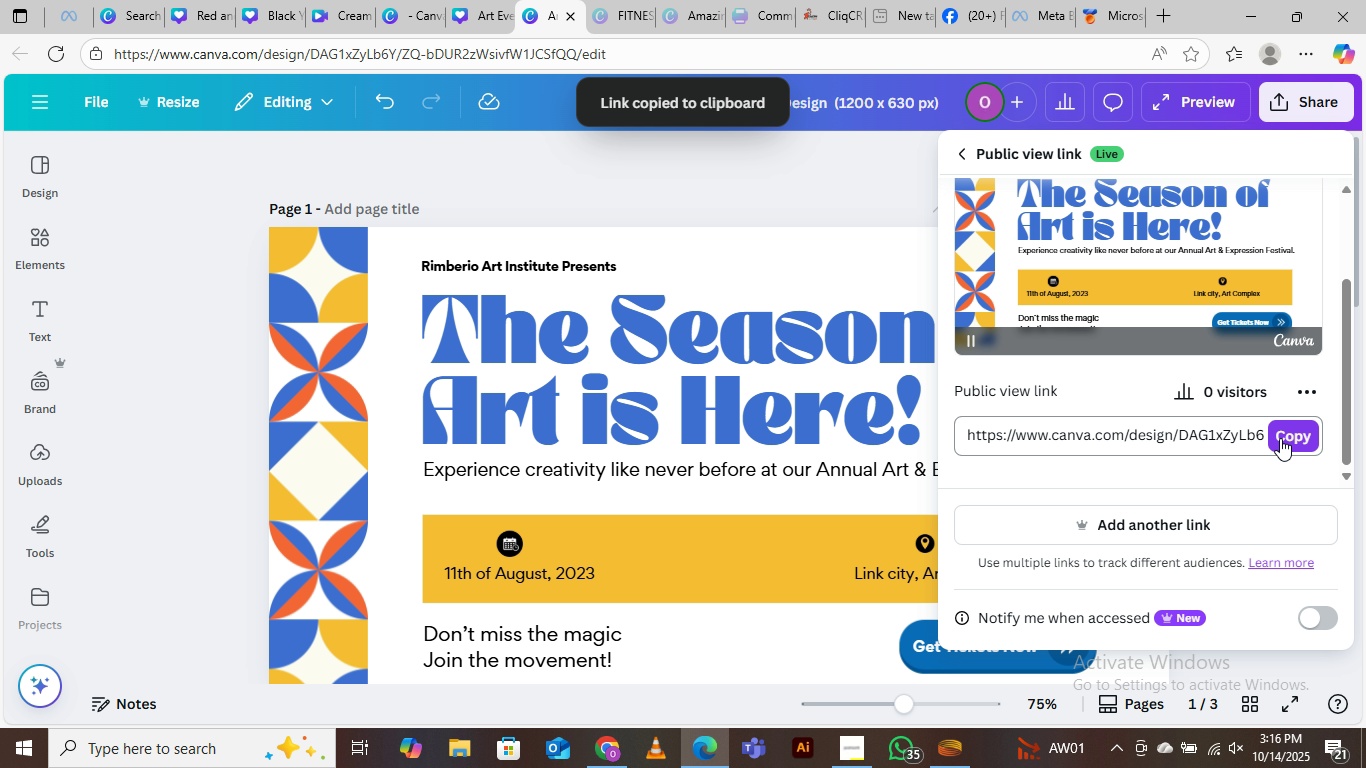 
left_click([1289, 438])
 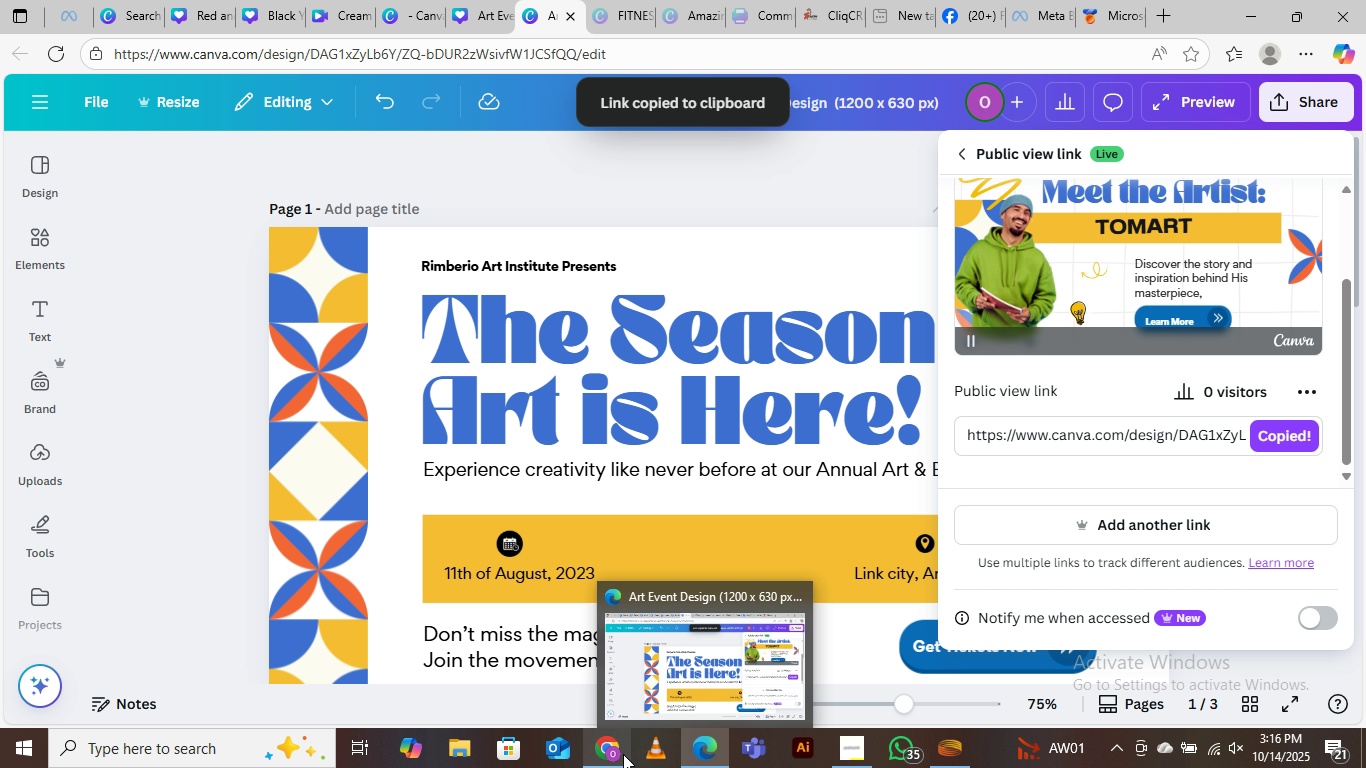 
left_click([593, 682])
 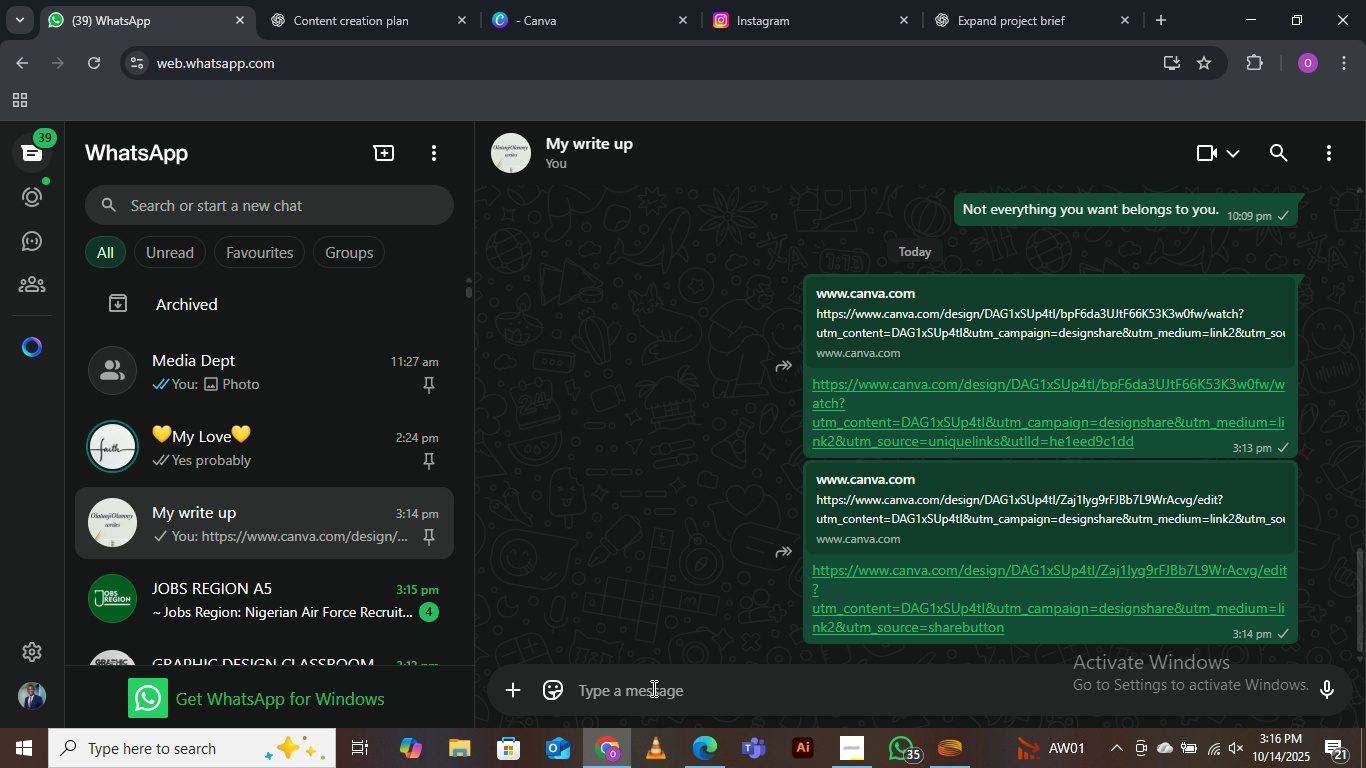 
left_click([652, 688])
 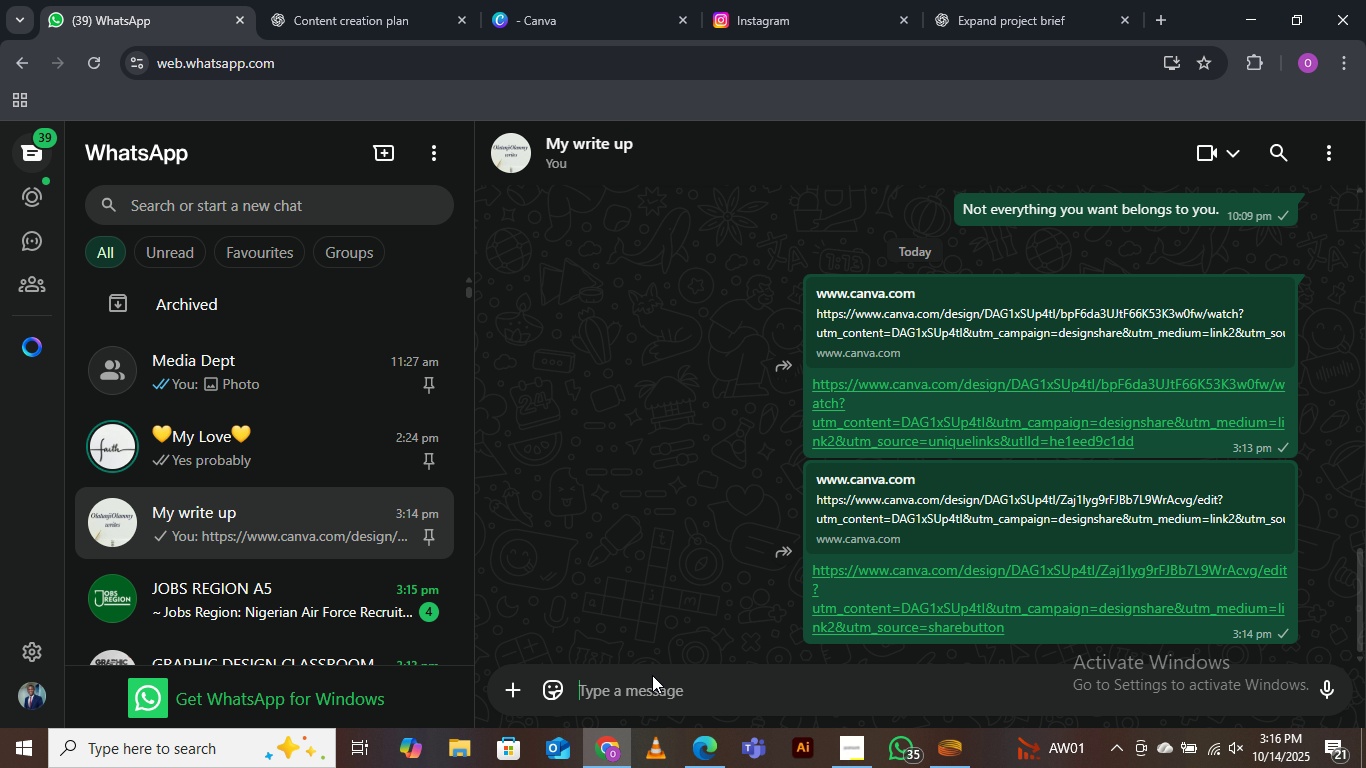 
key(Control+V)
 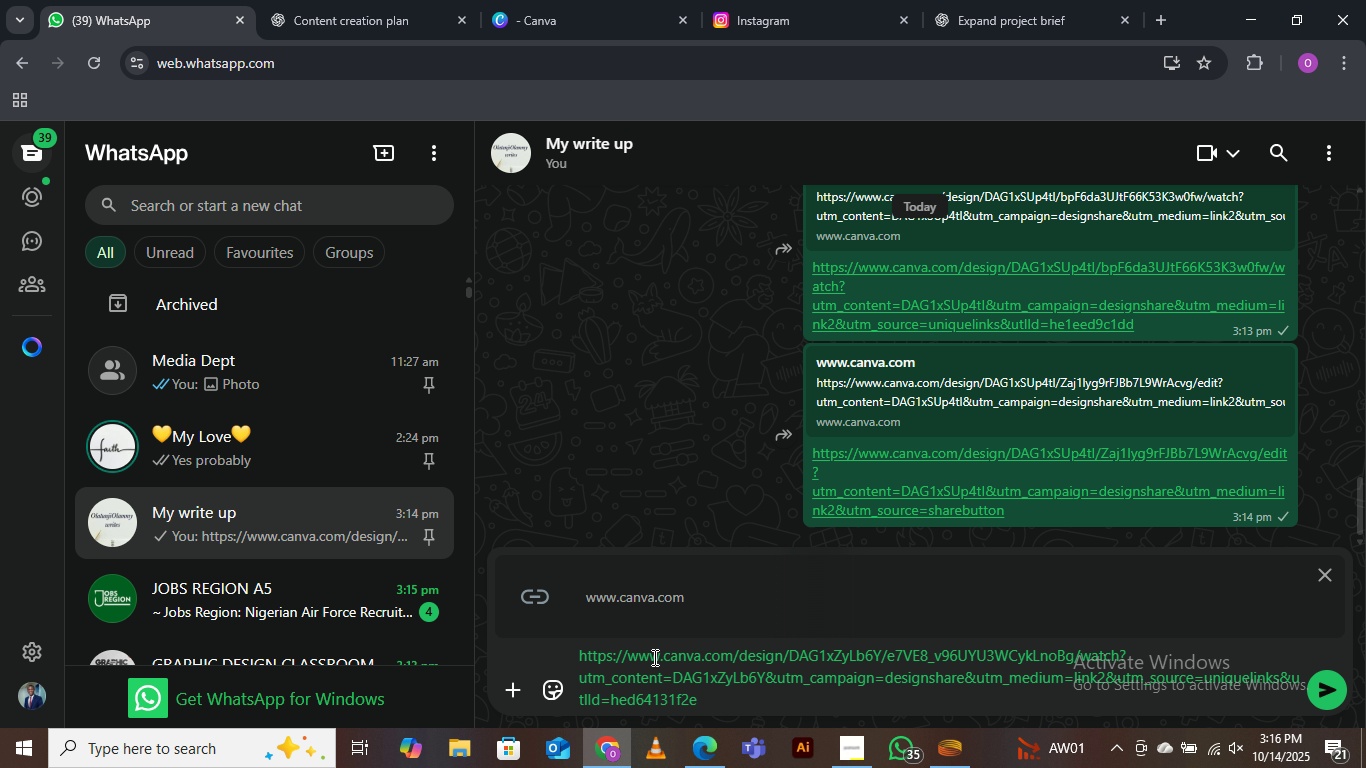 
key(Enter)
 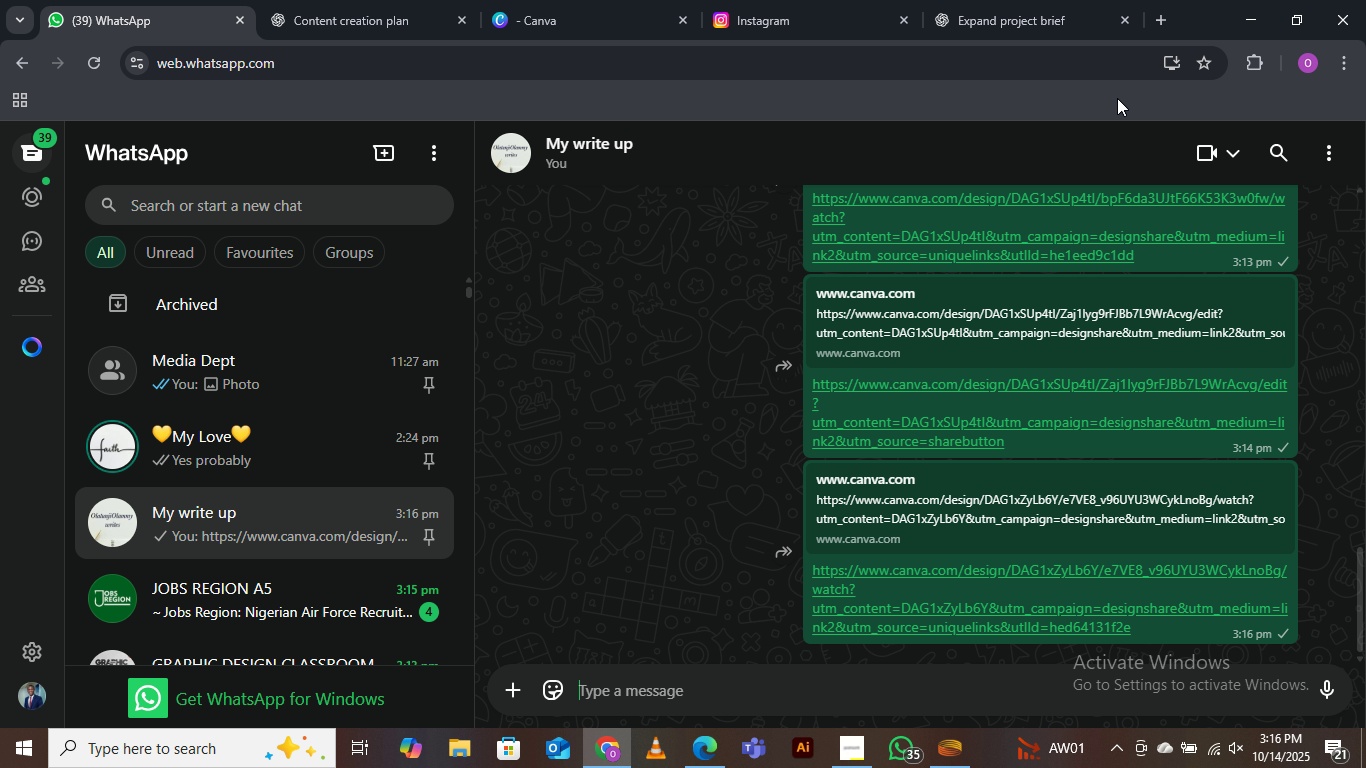 
left_click([1242, 7])
 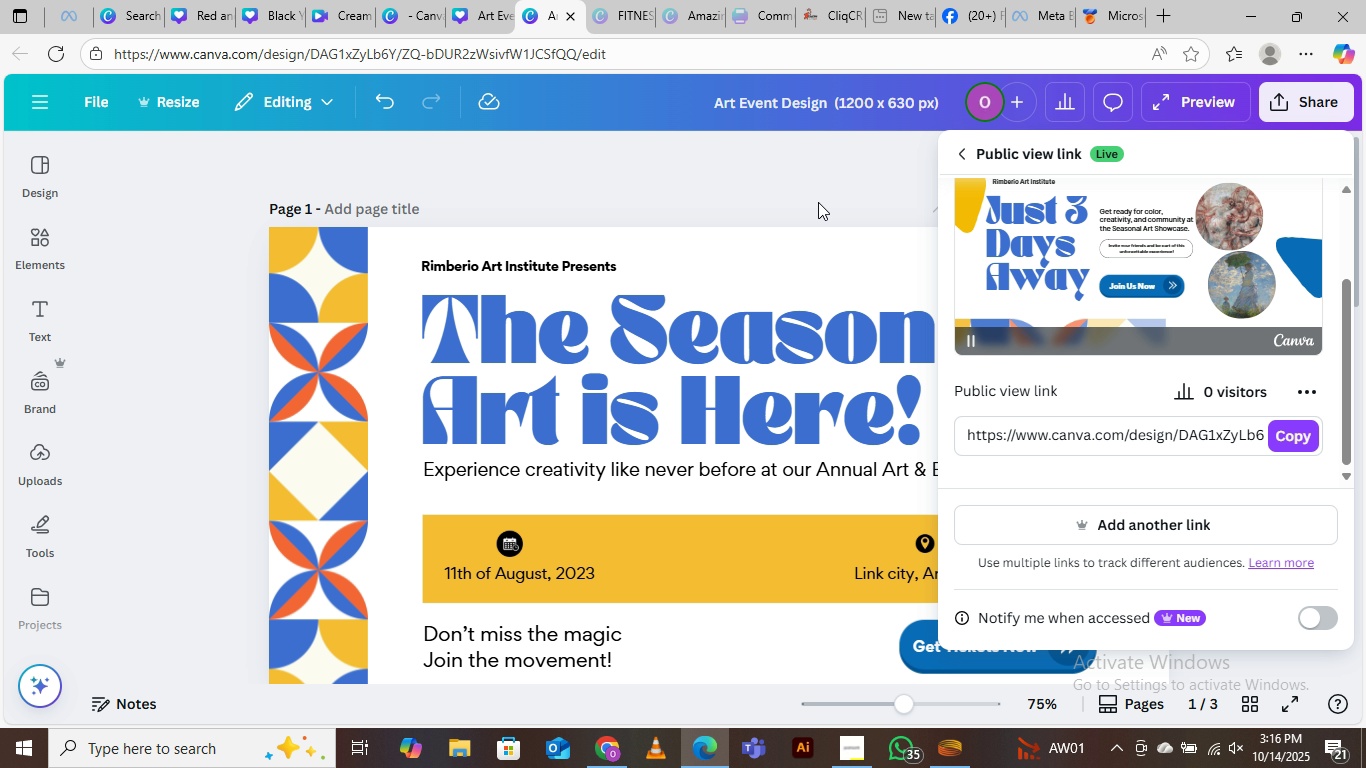 
left_click([822, 180])
 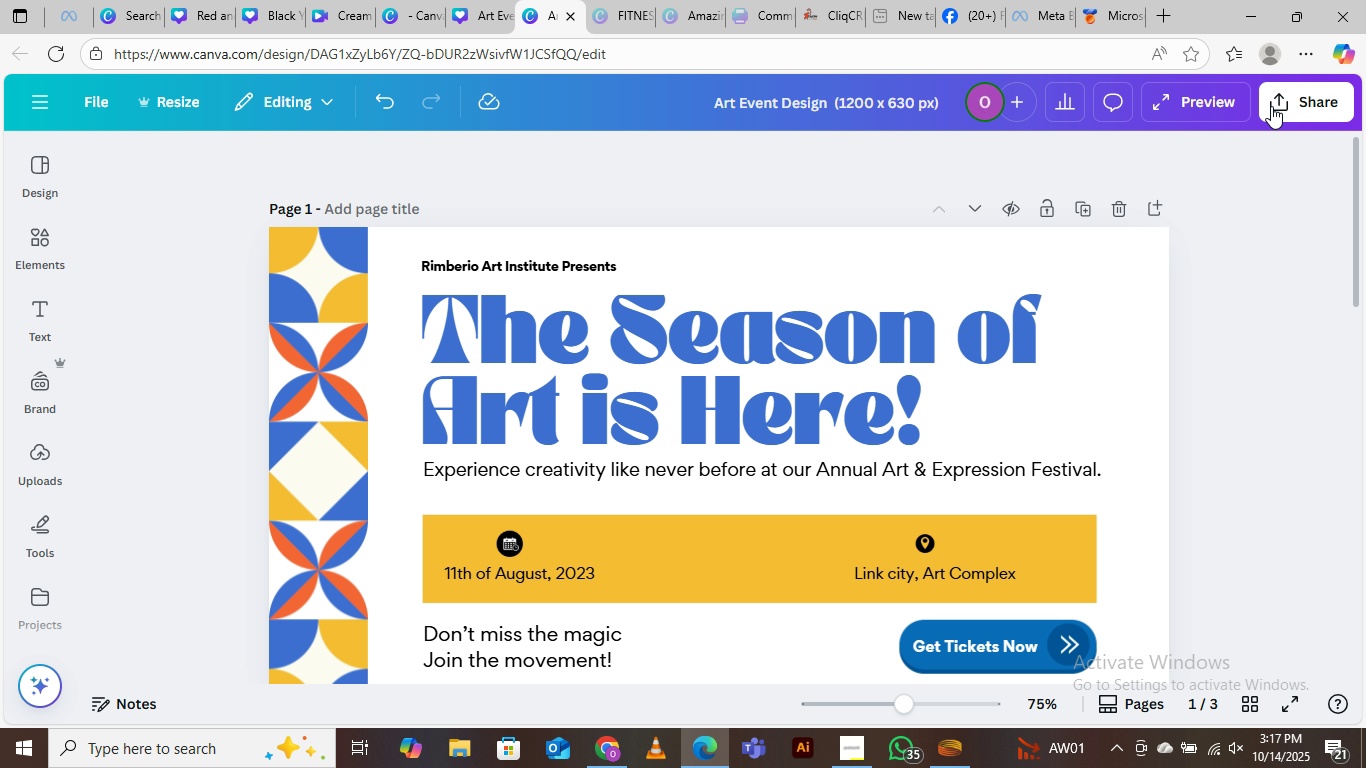 
left_click([1271, 106])
 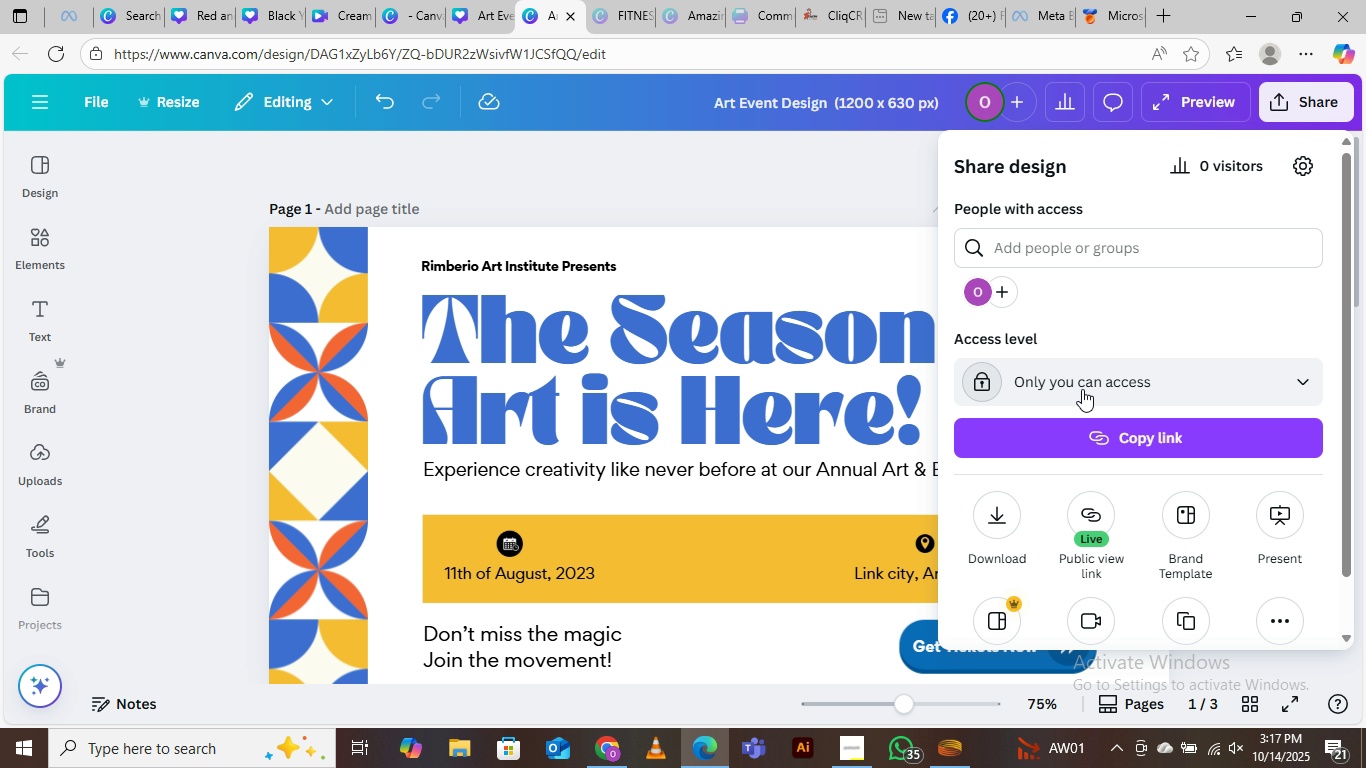 
left_click([1082, 389])
 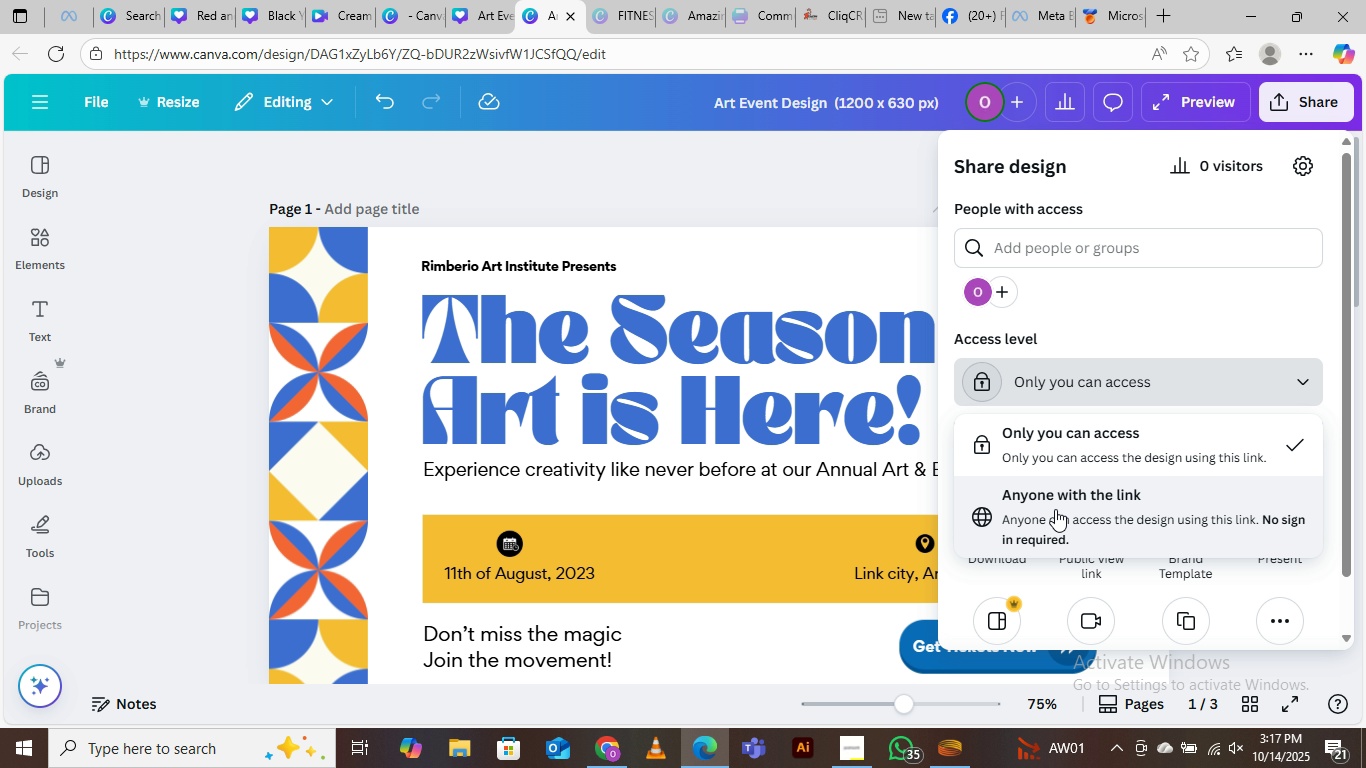 
left_click([1055, 509])
 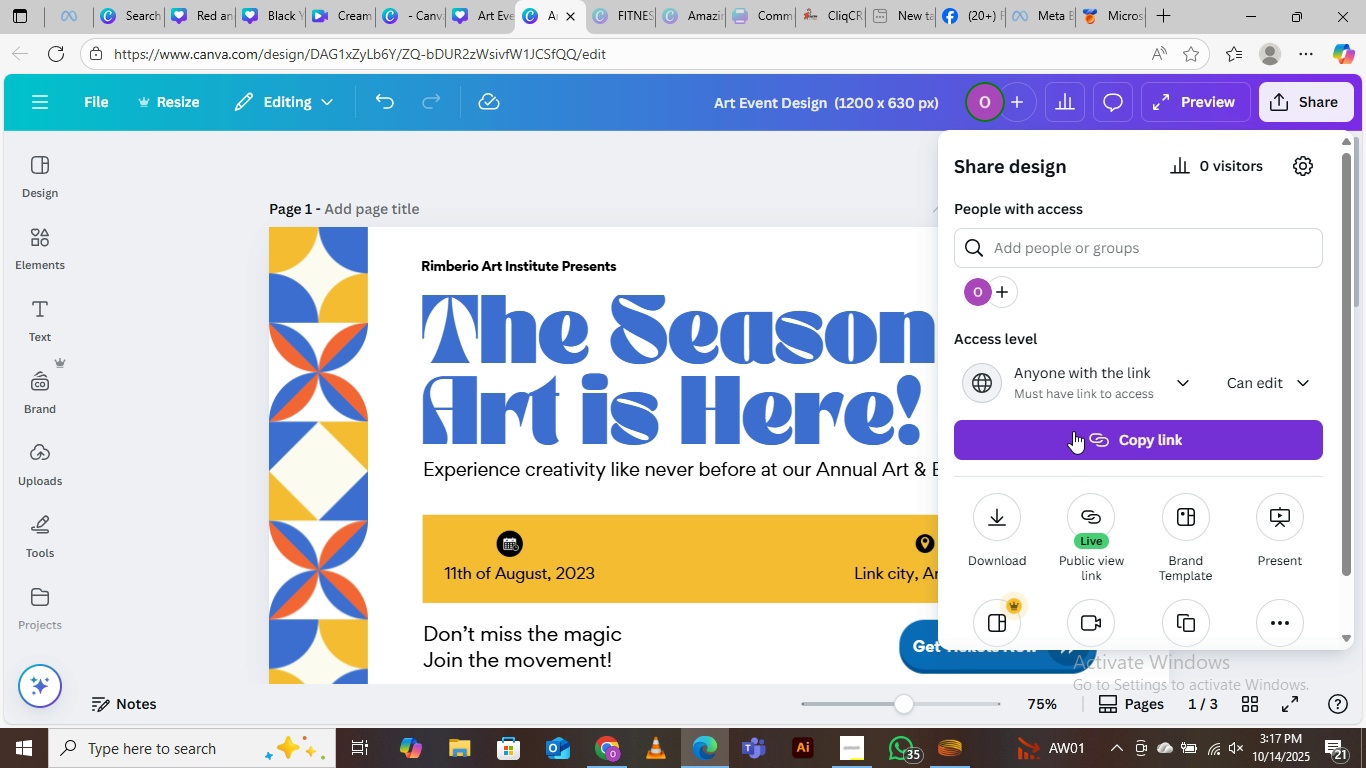 
left_click([1073, 431])
 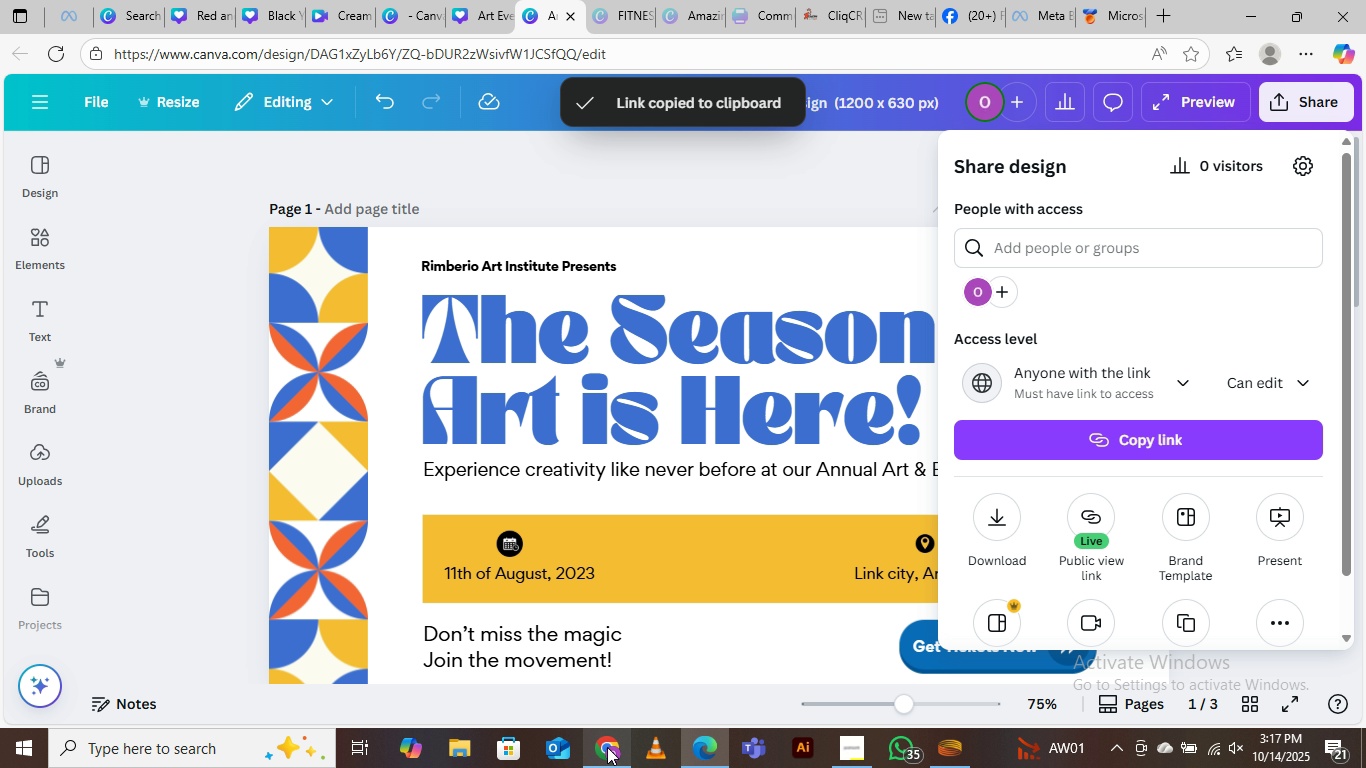 
left_click([618, 667])
 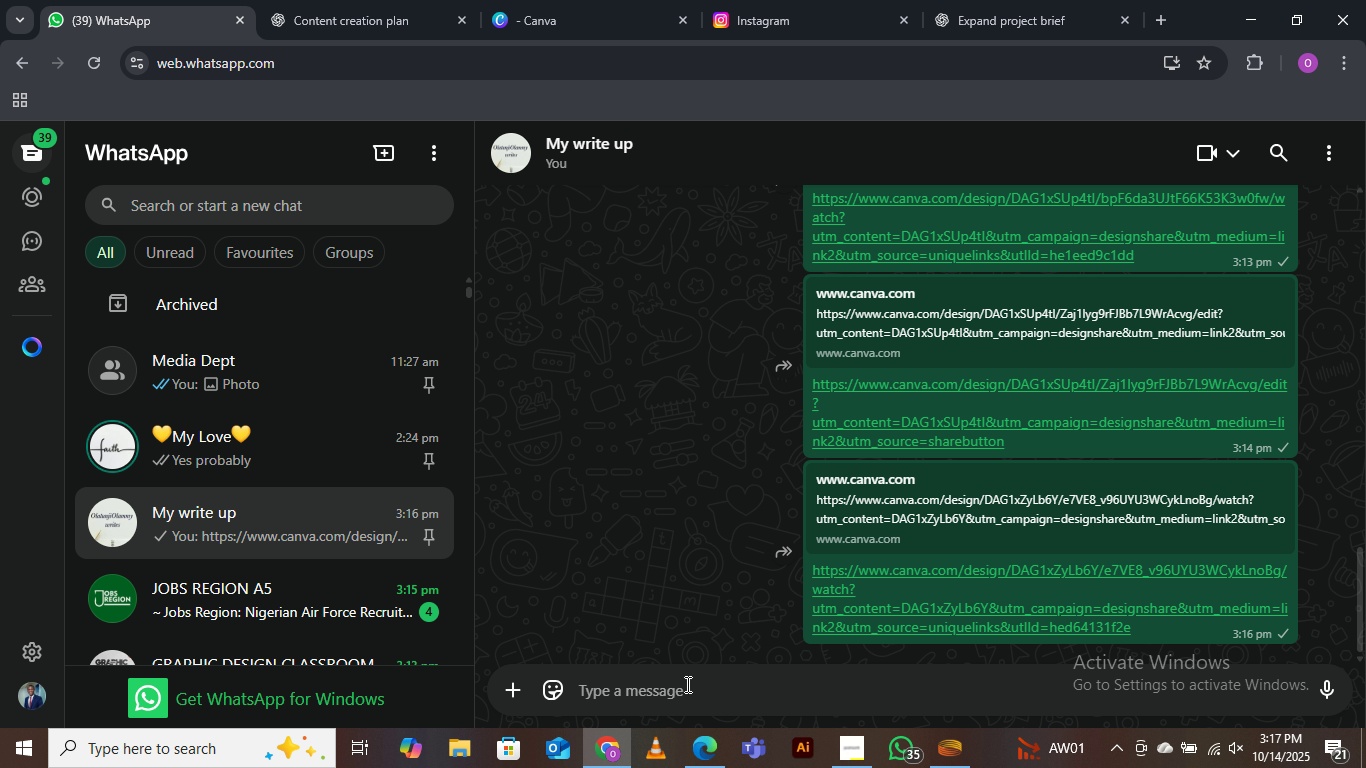 
left_click([680, 687])
 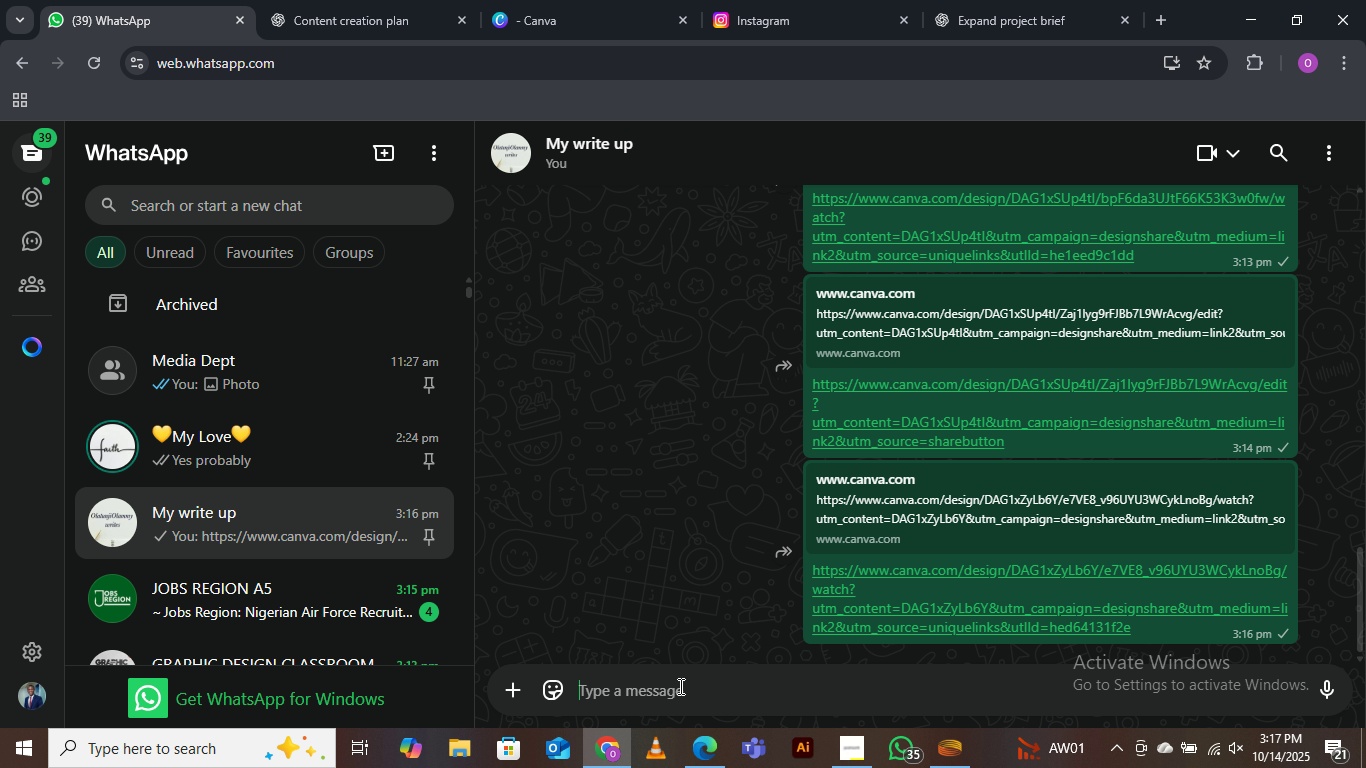 
key(Control+V)
 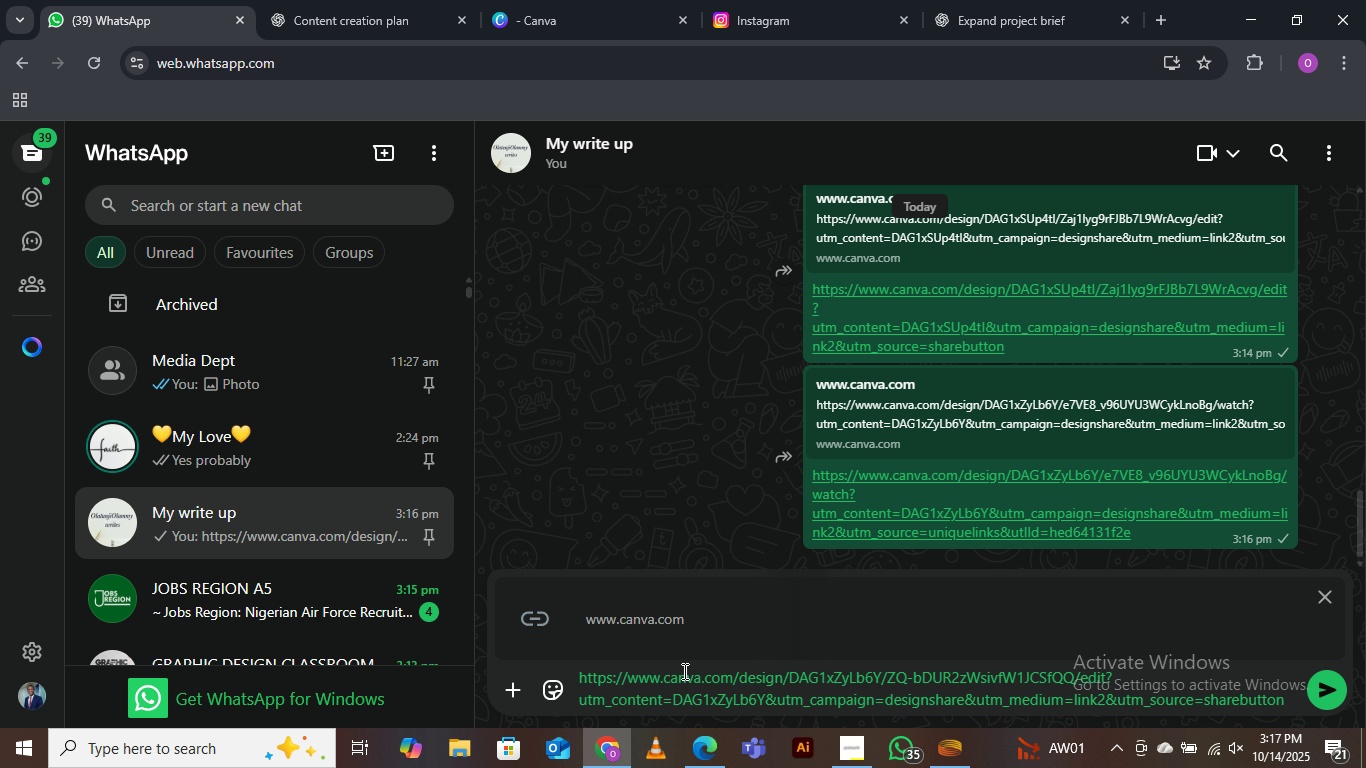 
key(Enter)
 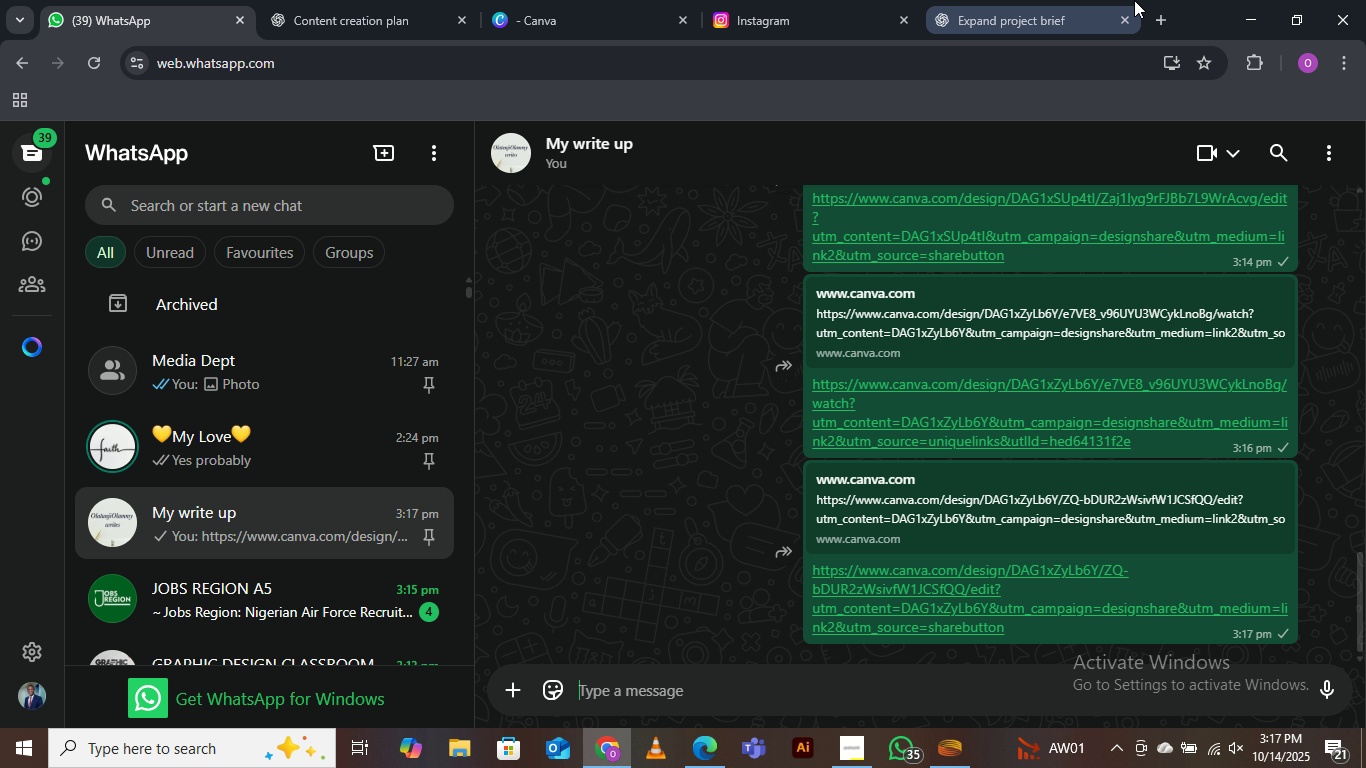 
left_click([1242, 6])
 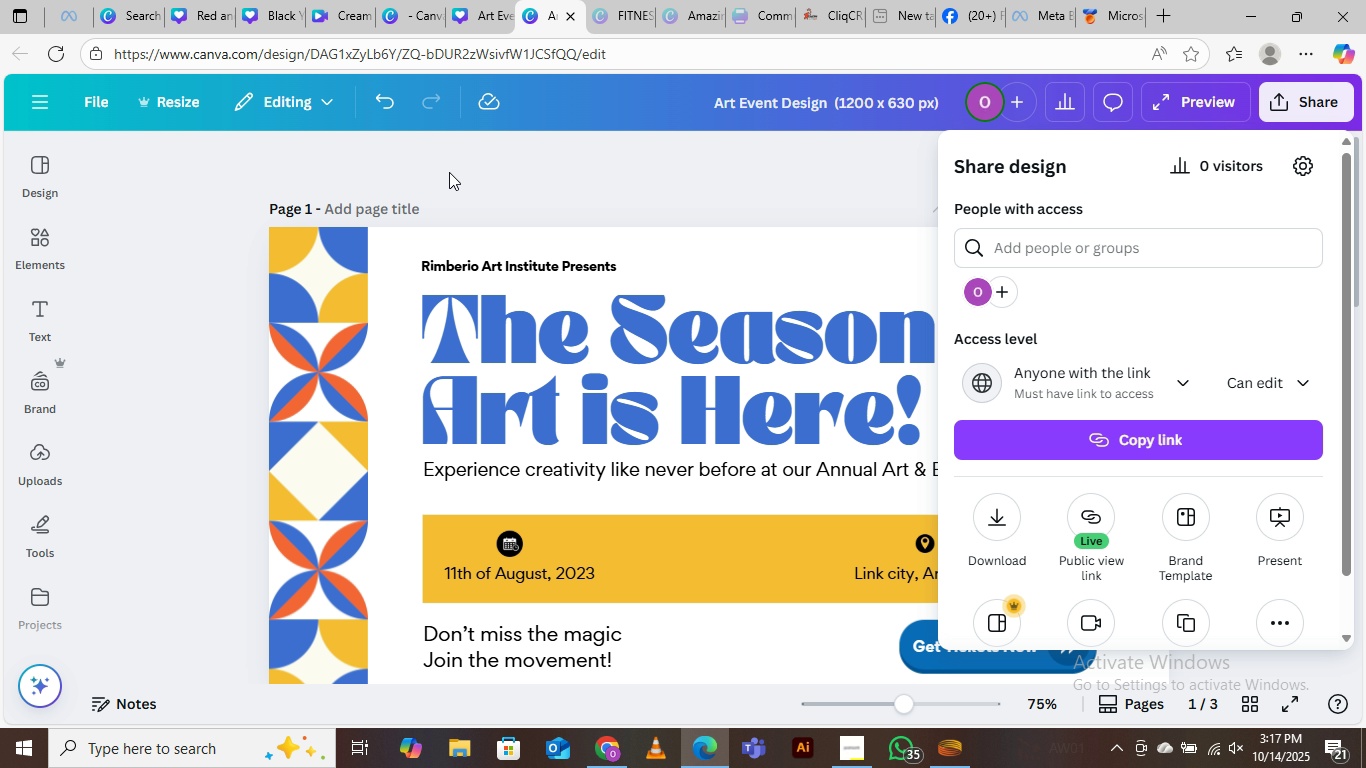 
left_click([450, 173])
 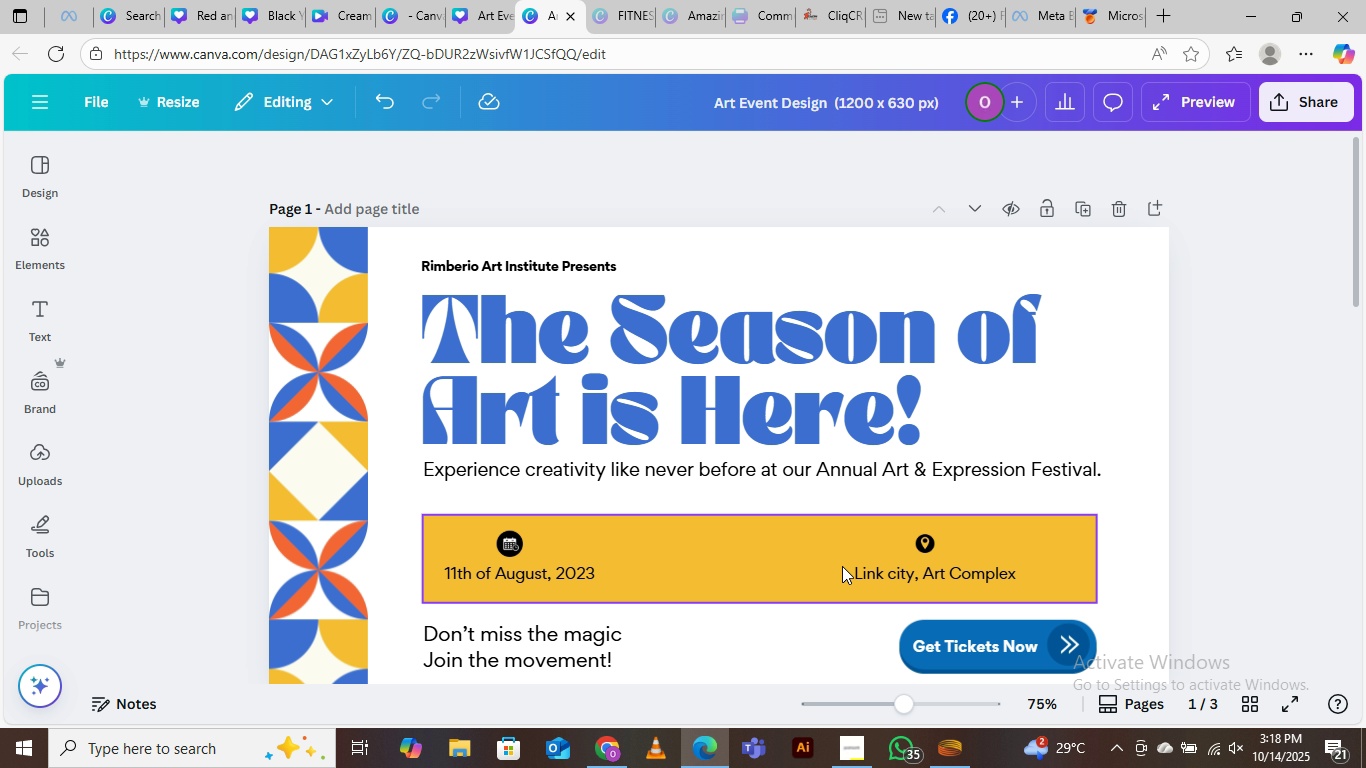 
wait(85.86)
 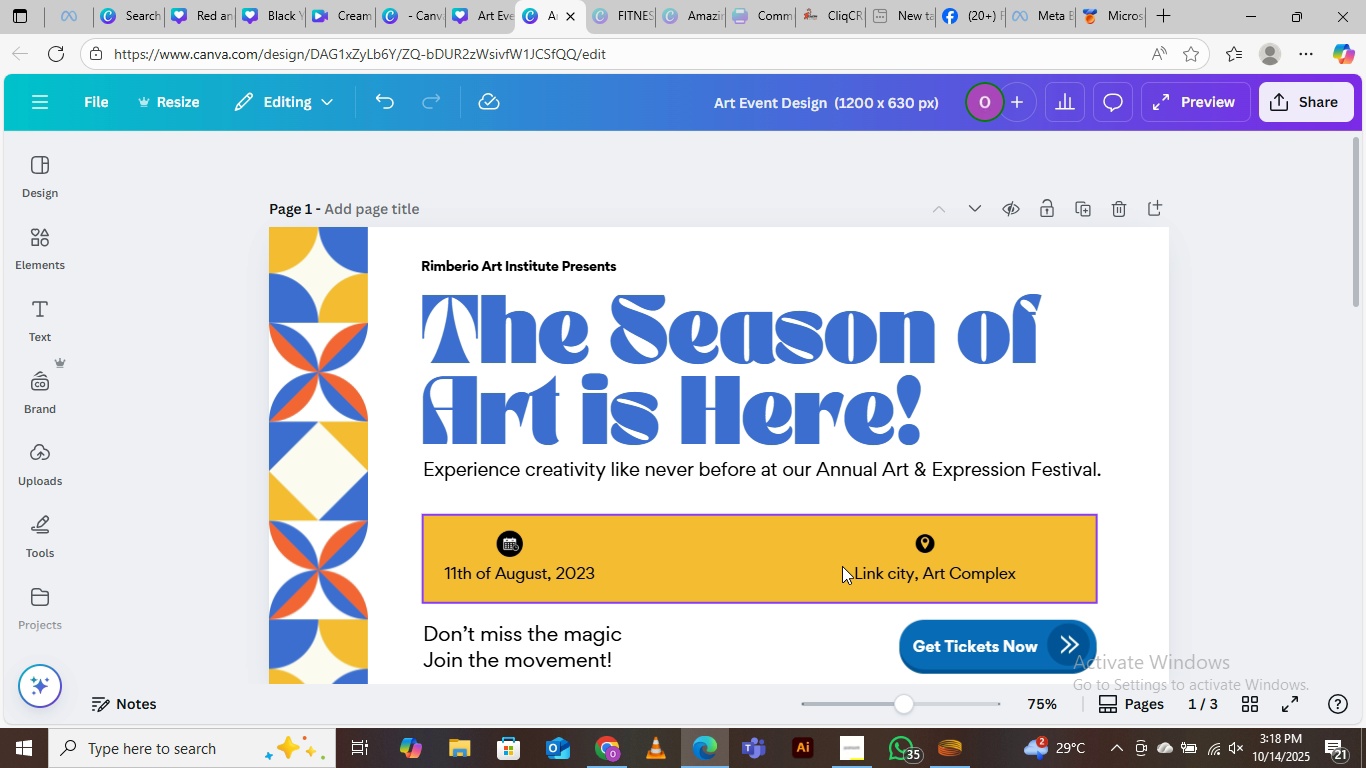 
mouse_move([1259, 561])
 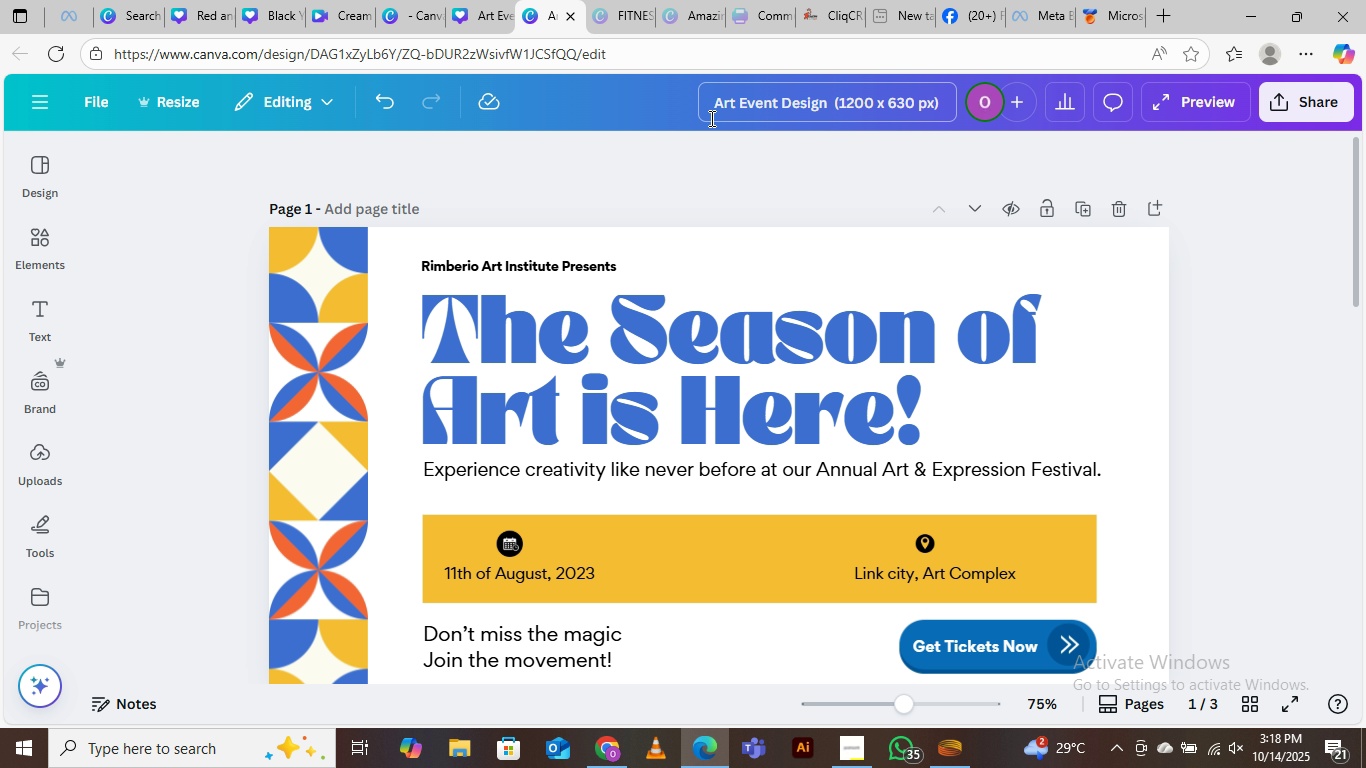 
left_click([481, 6])
 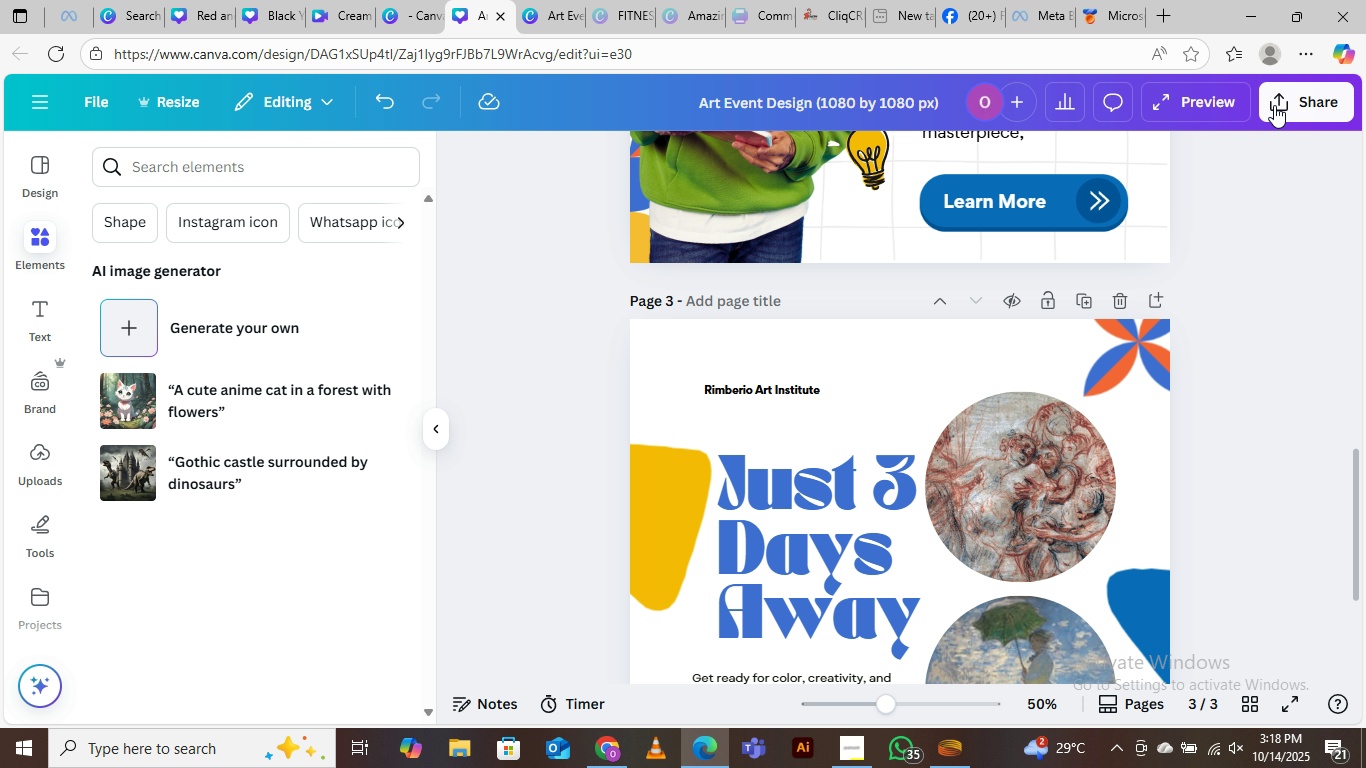 
left_click([1280, 101])
 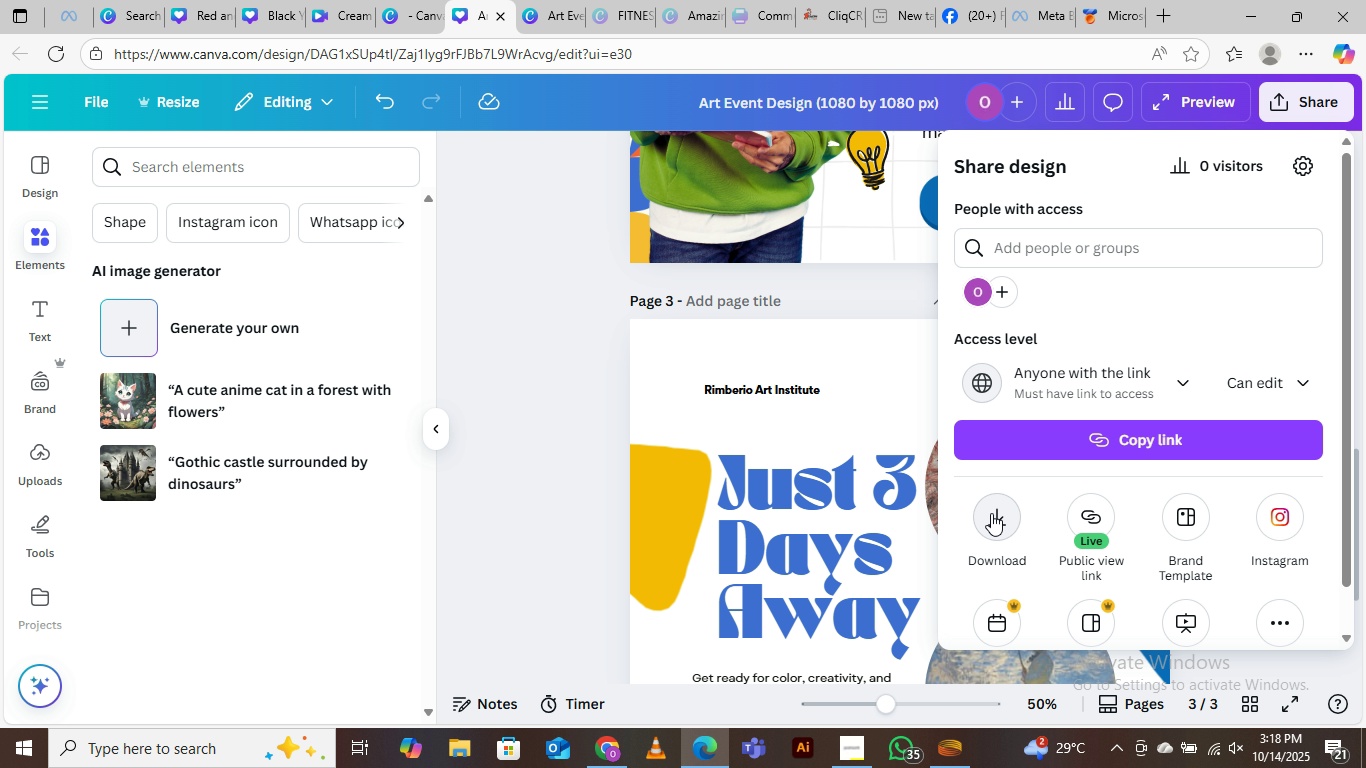 
left_click([991, 513])
 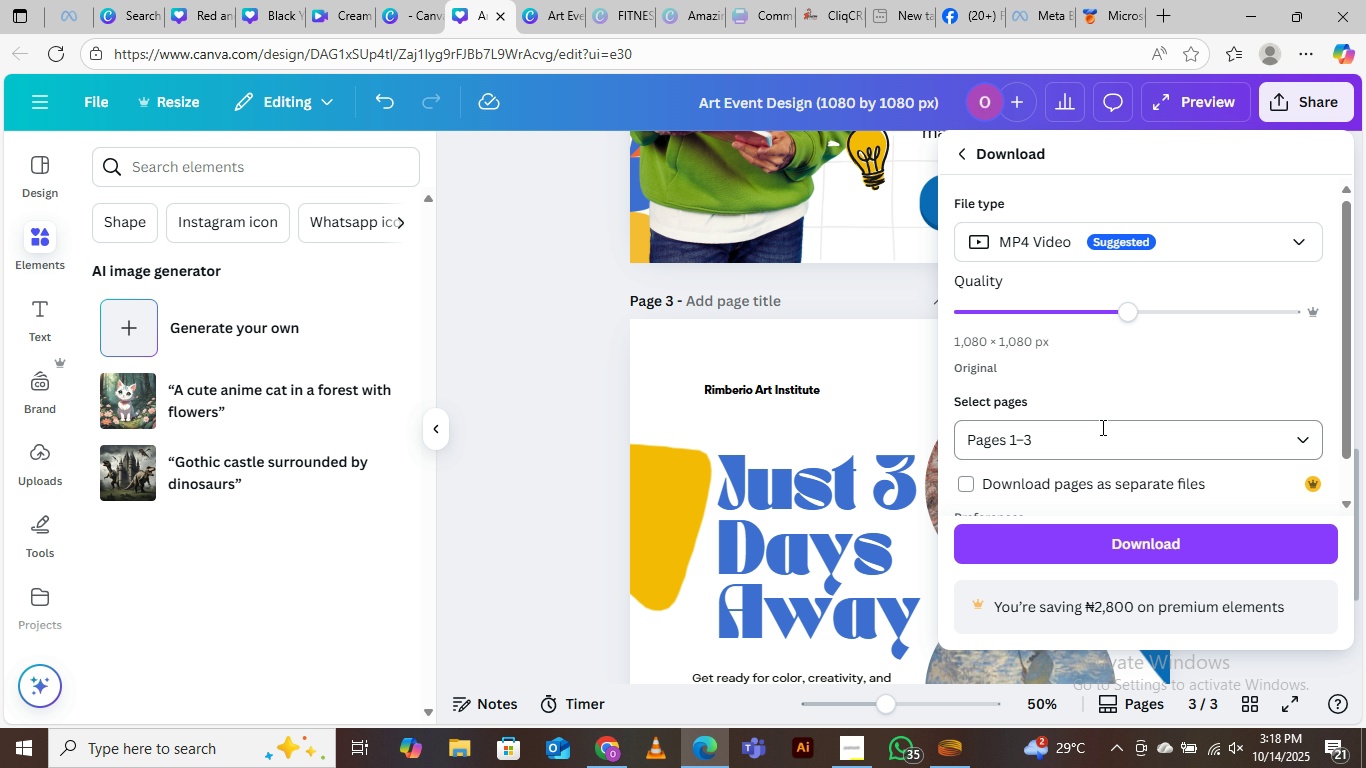 
scroll: coordinate [1032, 374], scroll_direction: down, amount: 4.0
 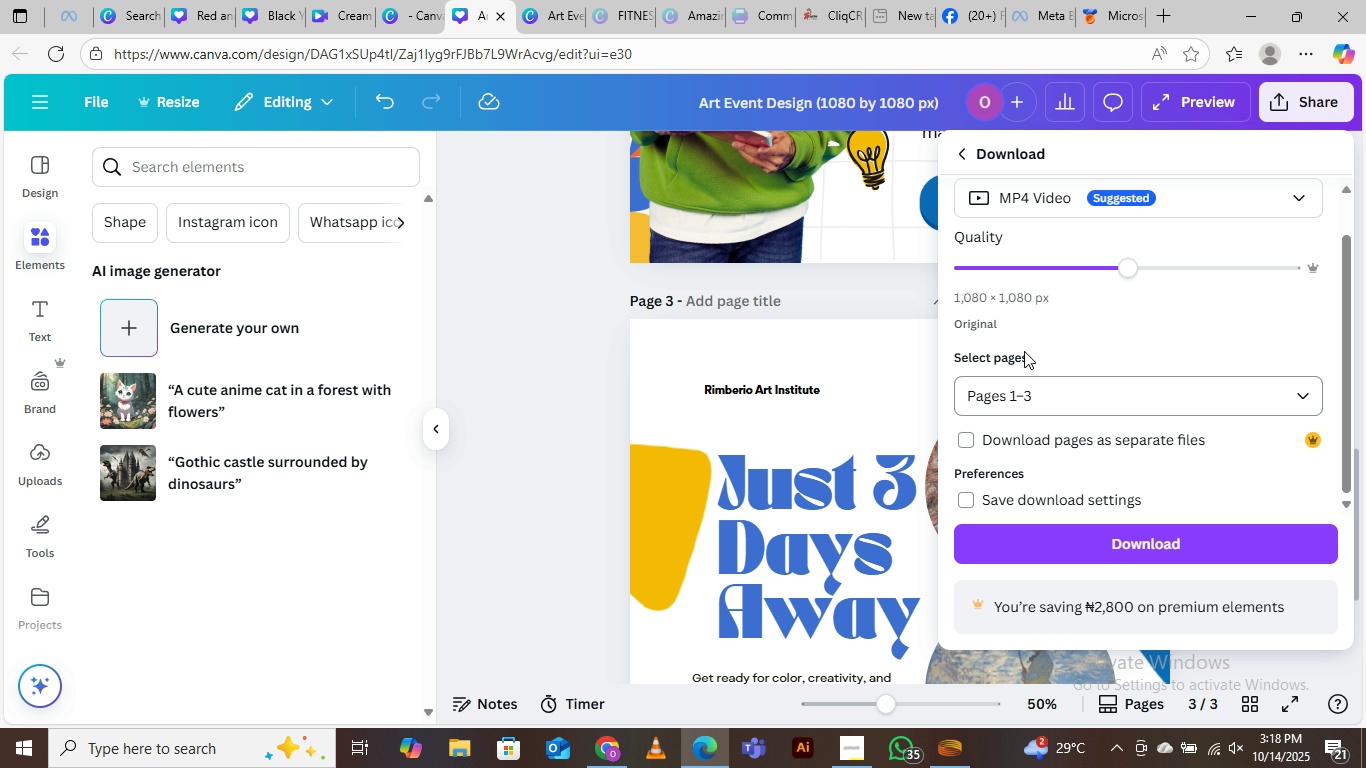 
scroll: coordinate [1023, 292], scroll_direction: up, amount: 2.0
 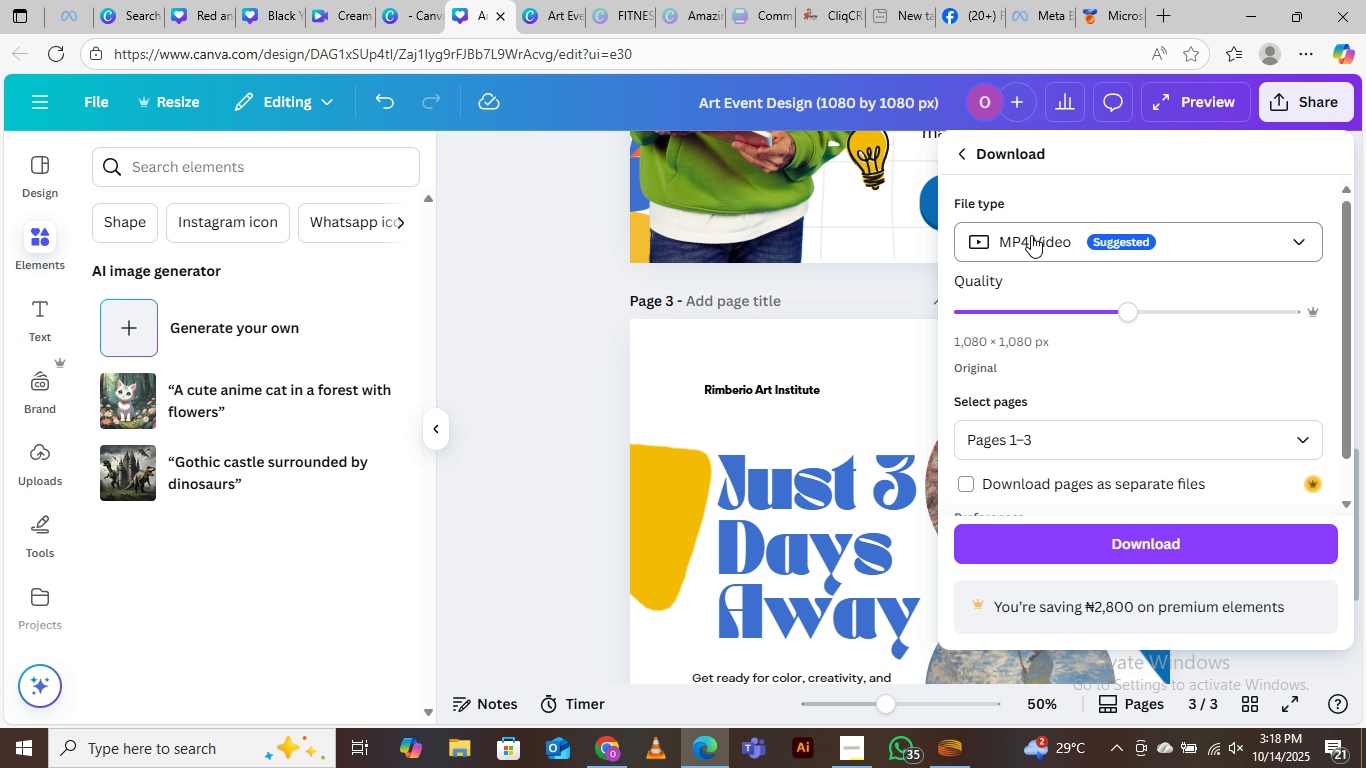 
left_click([1031, 235])
 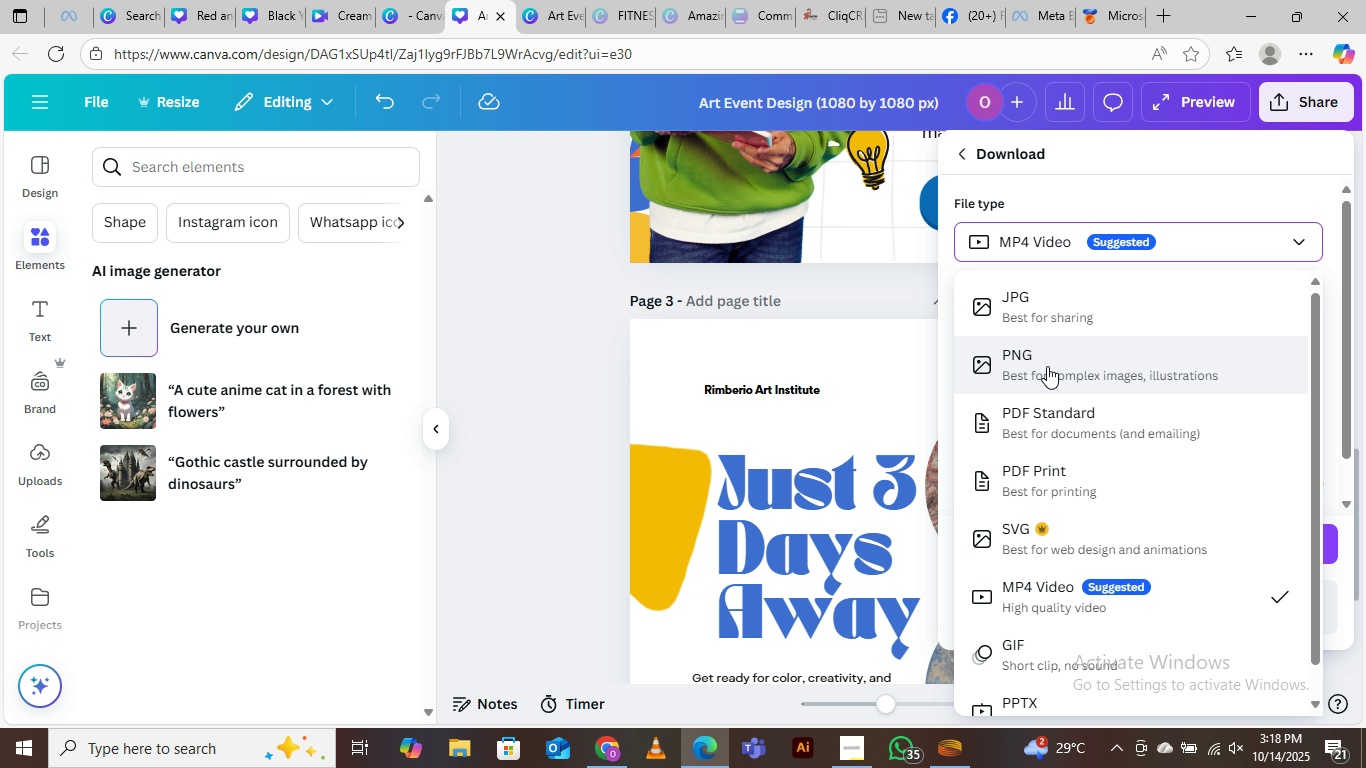 
left_click([1047, 366])
 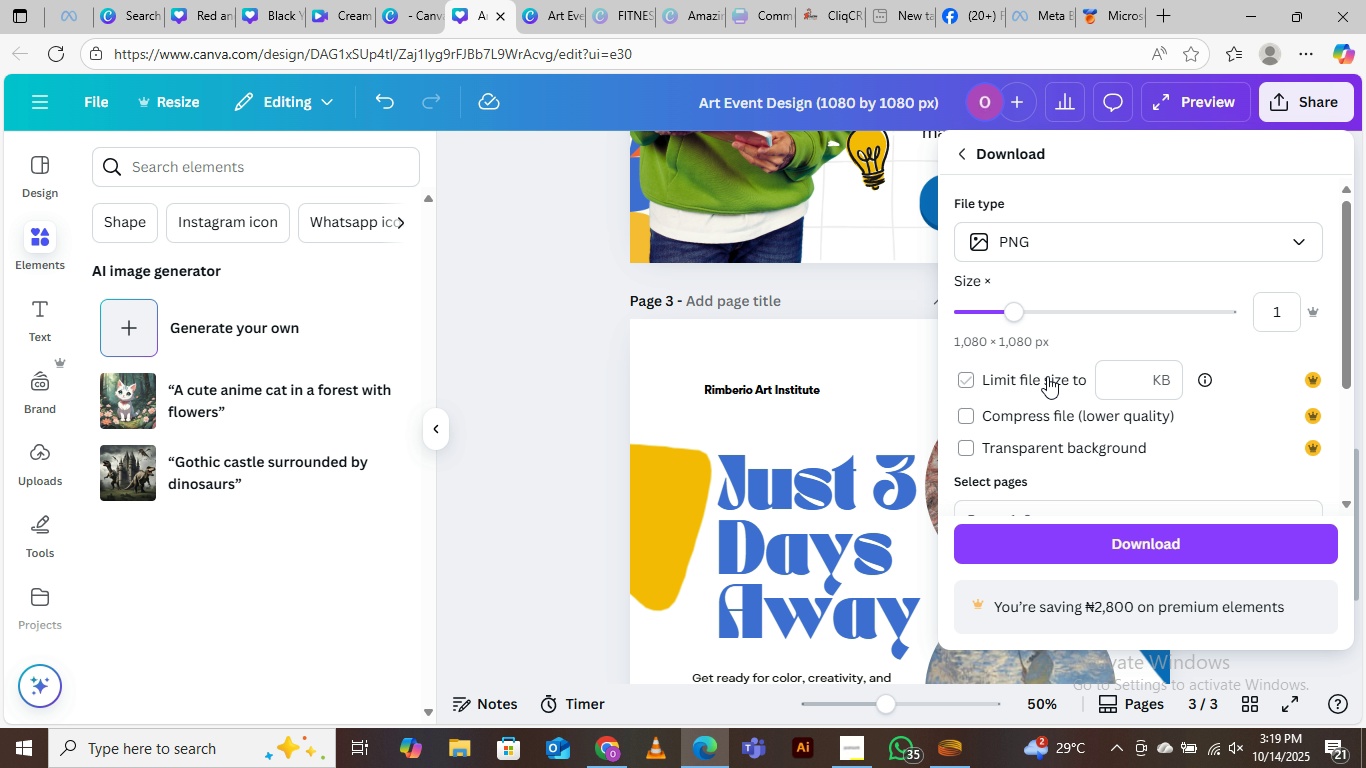 
scroll: coordinate [1044, 387], scroll_direction: down, amount: 4.0
 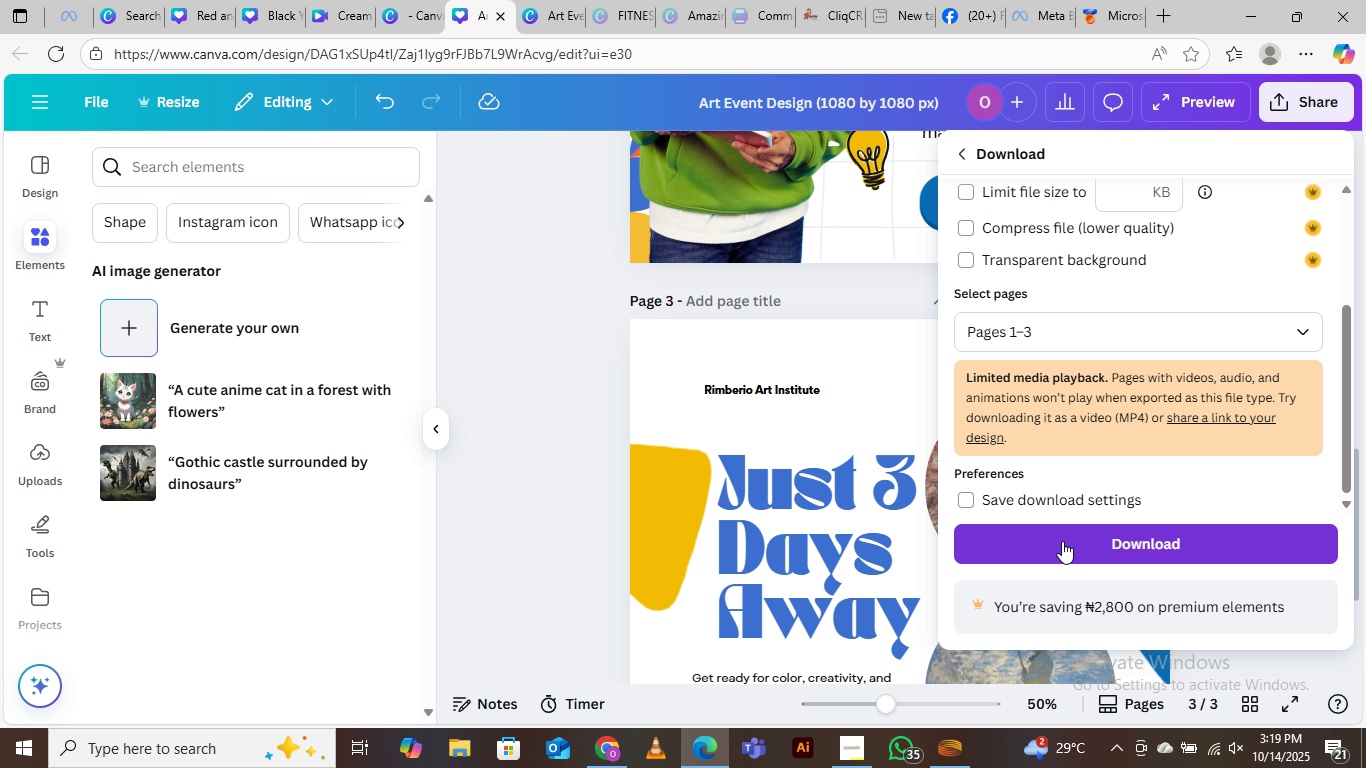 
wait(8.64)
 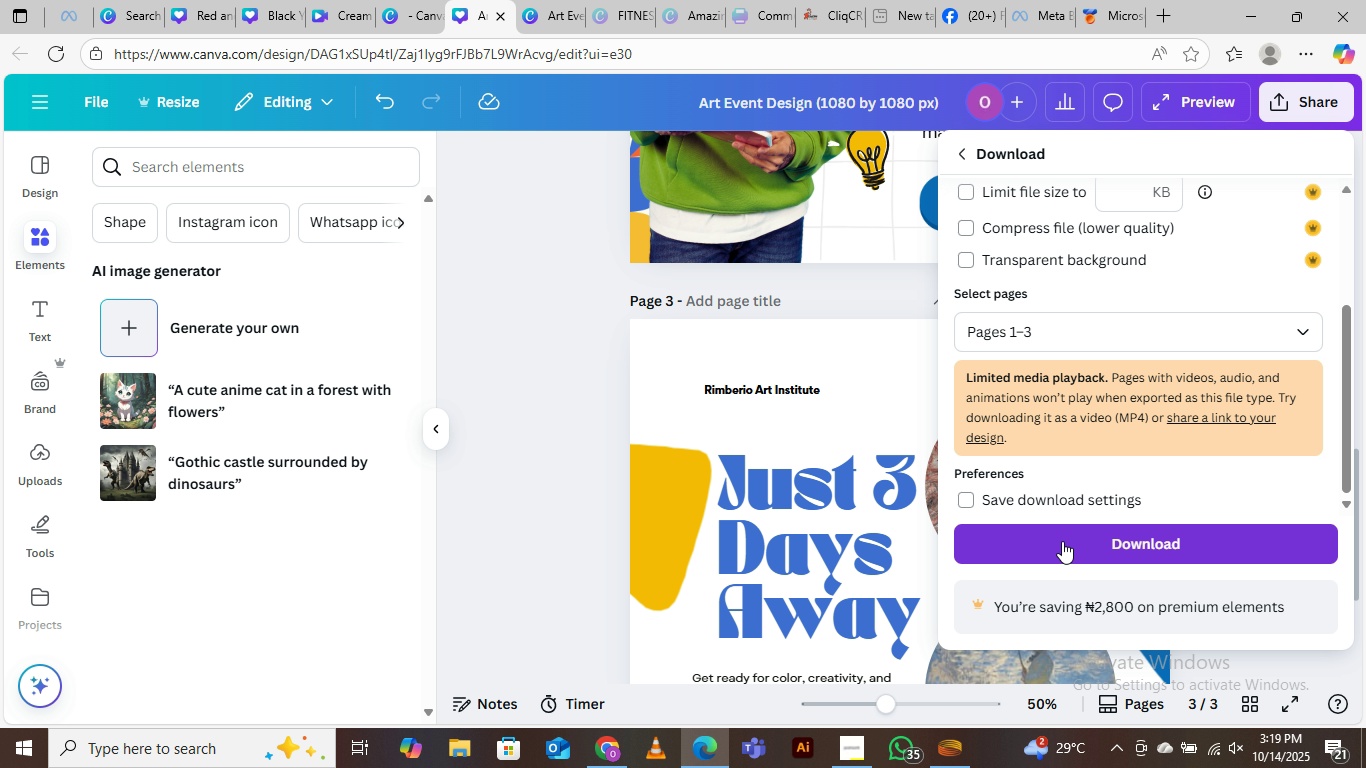 
left_click([1060, 544])
 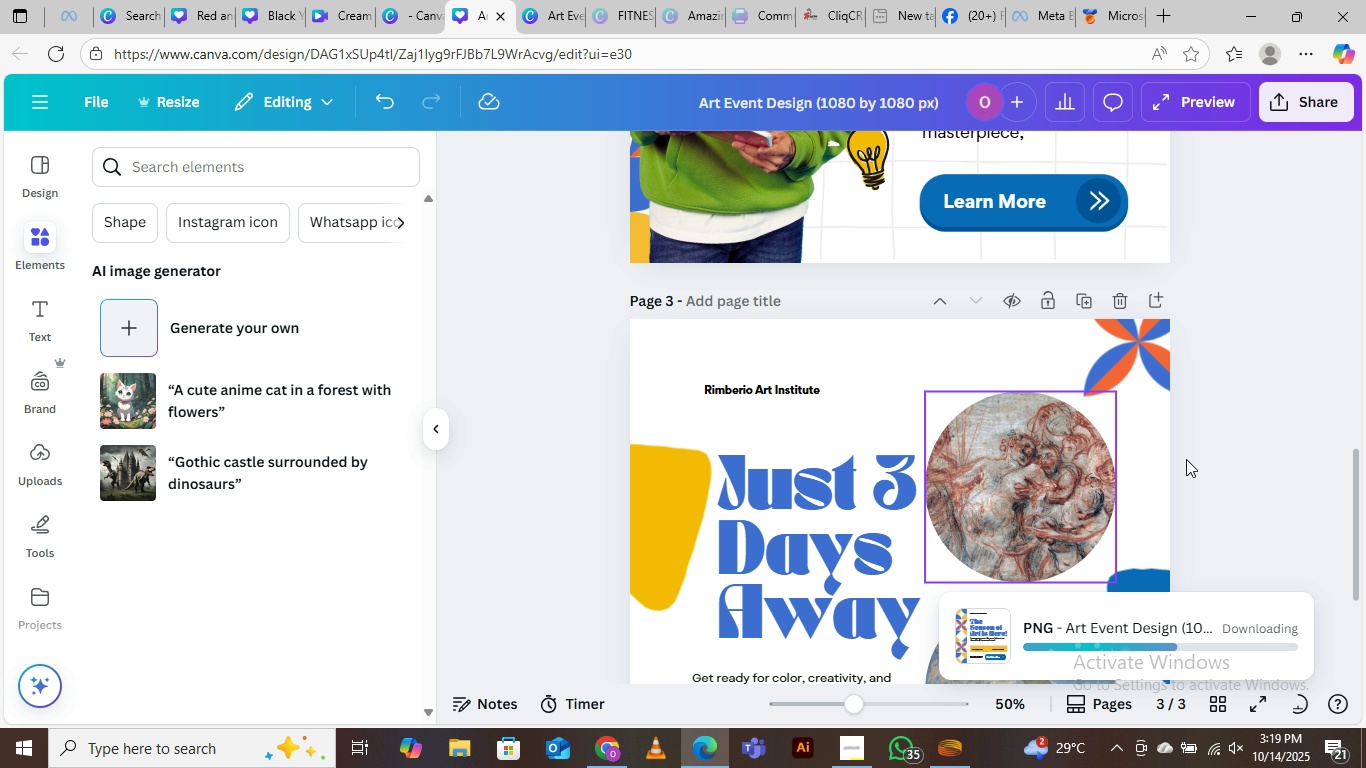 
wait(7.04)
 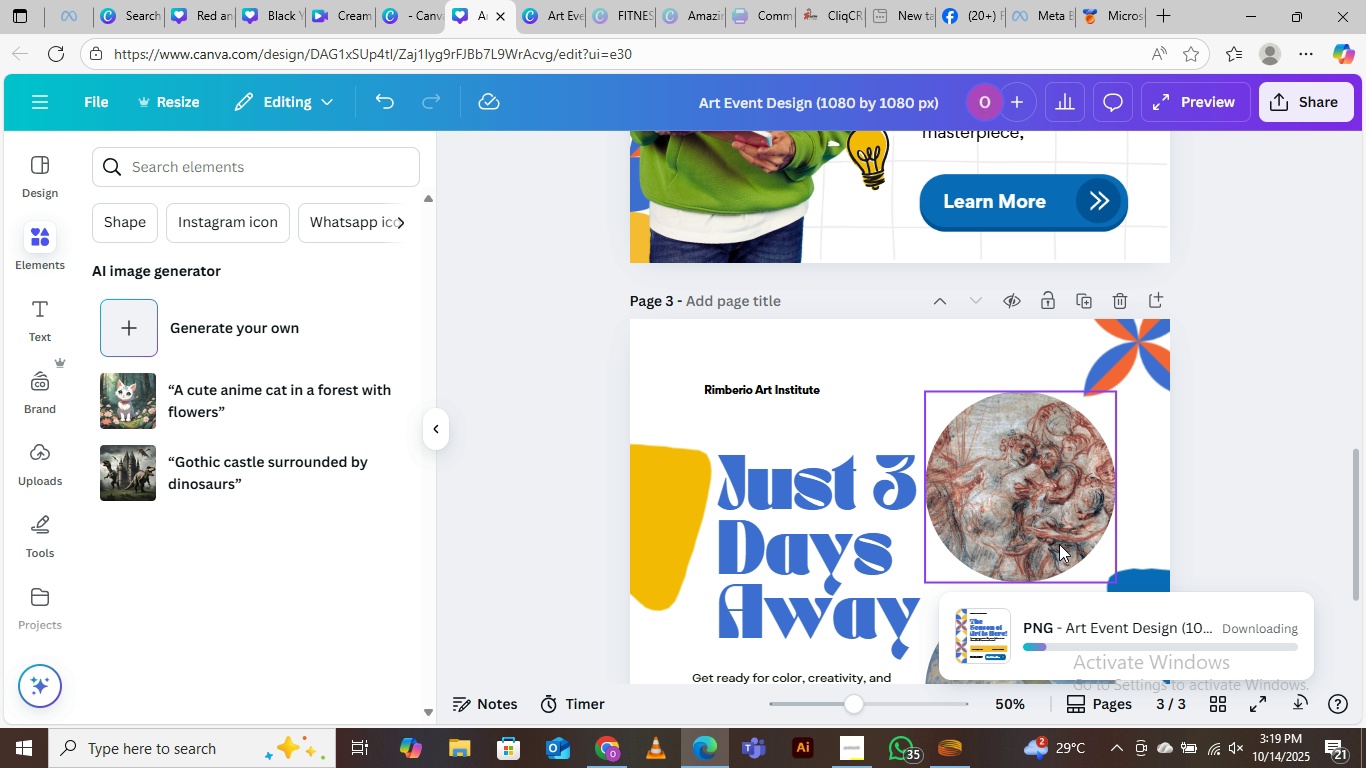 
left_click([463, 751])
 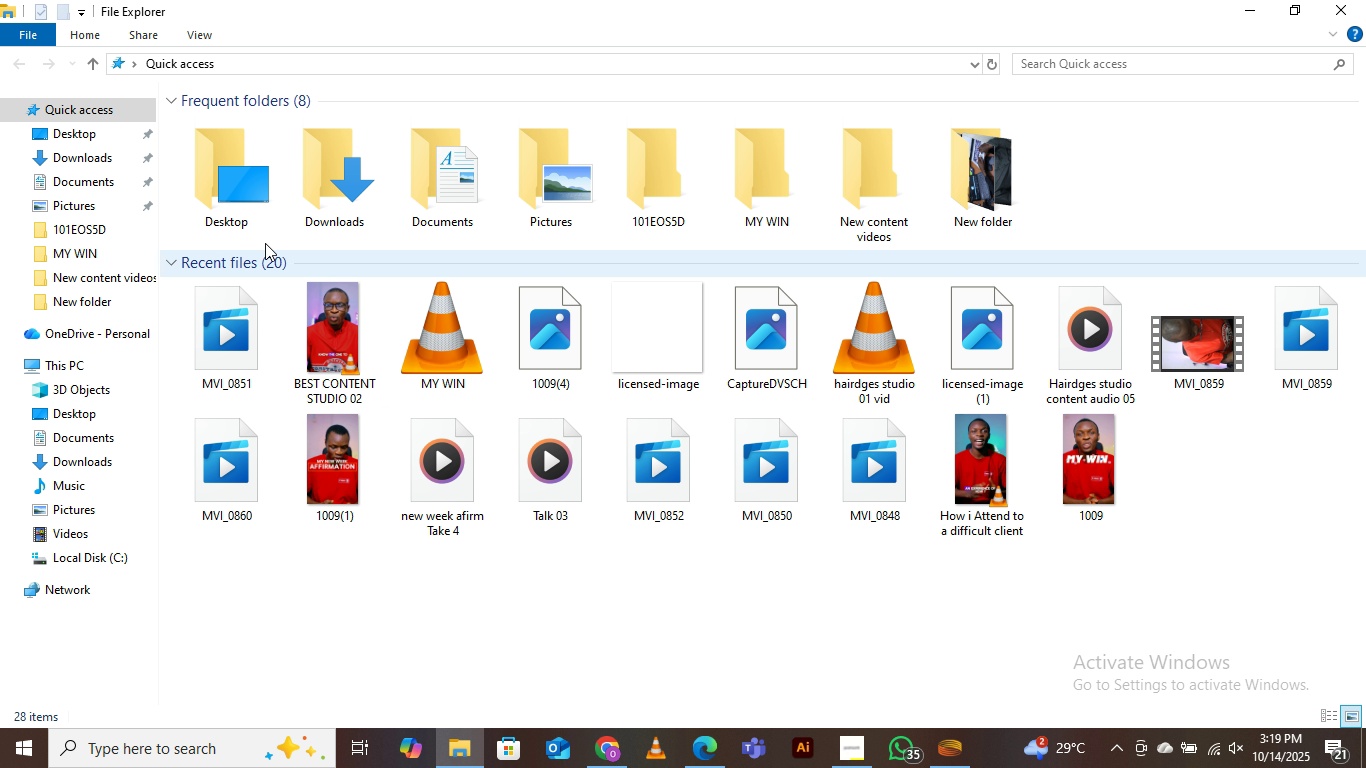 
wait(5.61)
 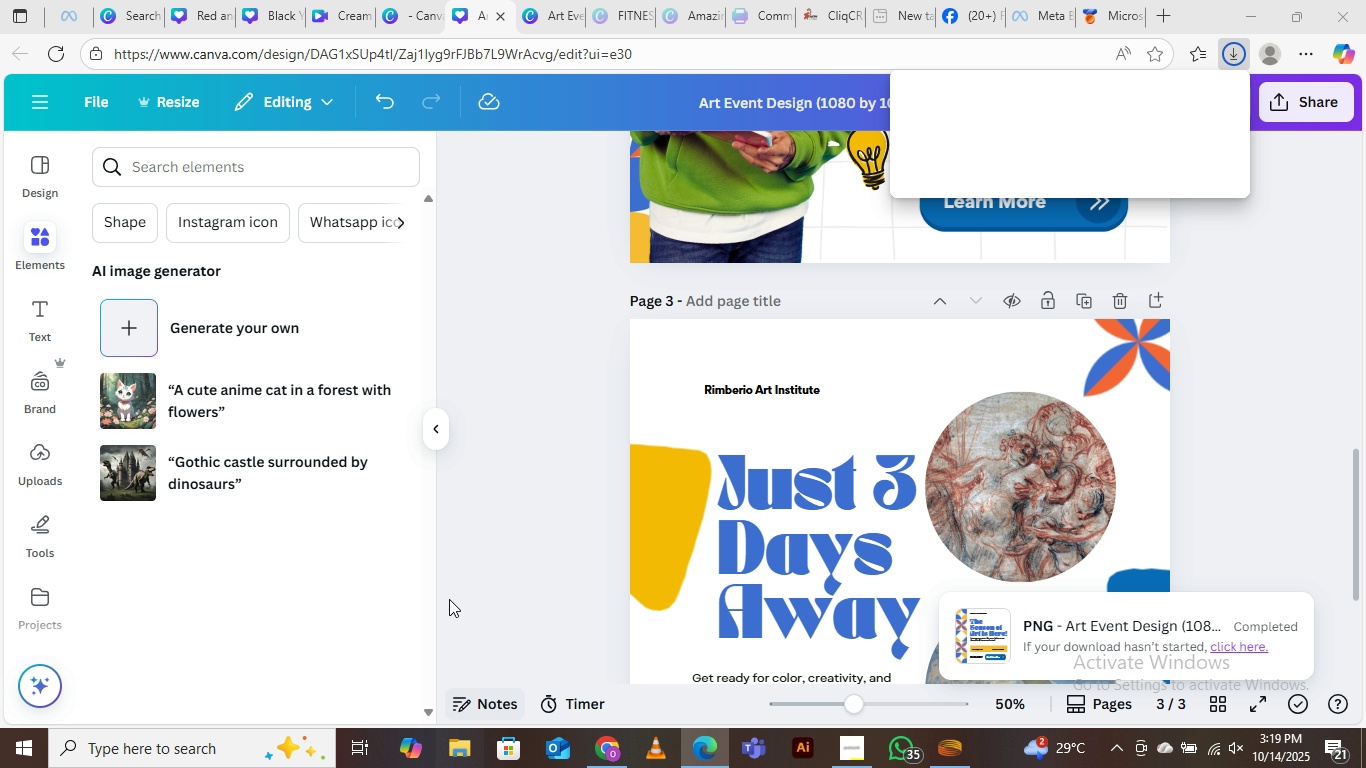 
left_click([79, 159])
 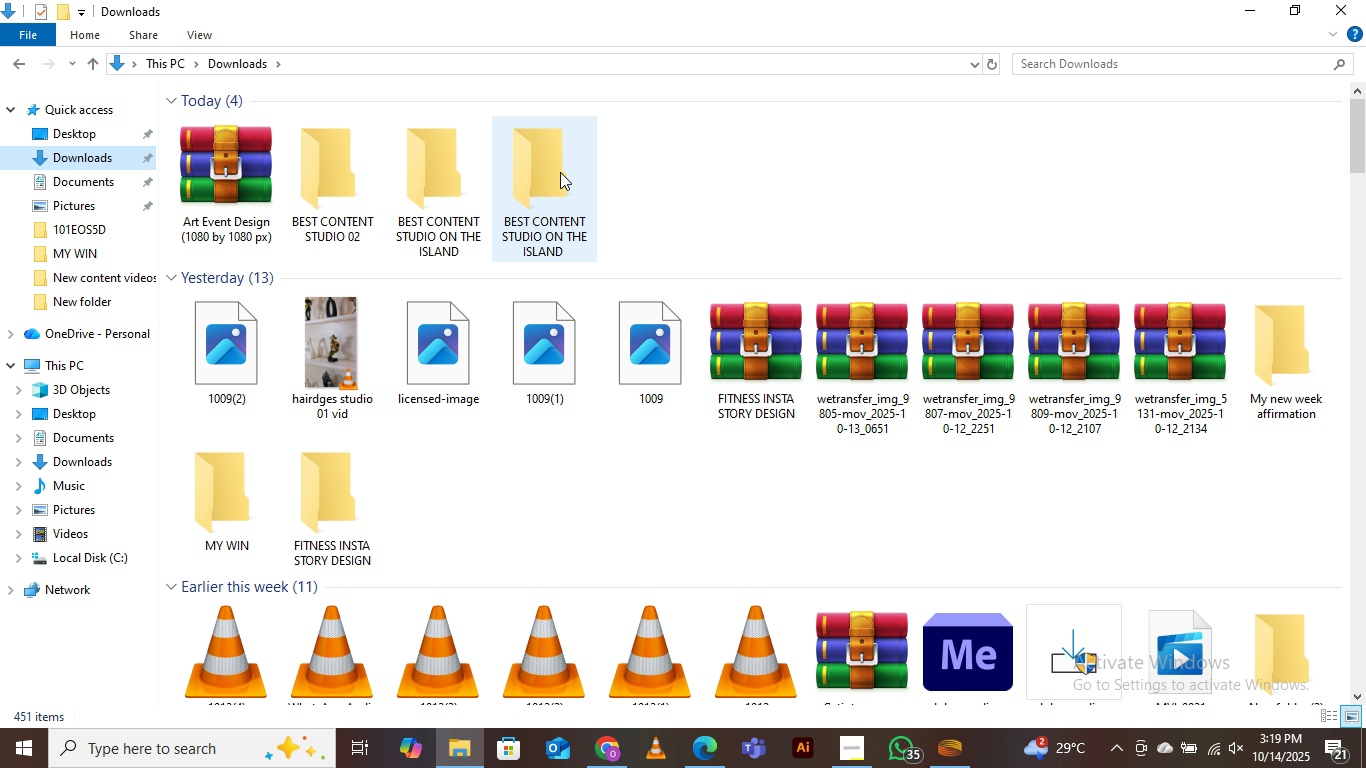 
wait(5.24)
 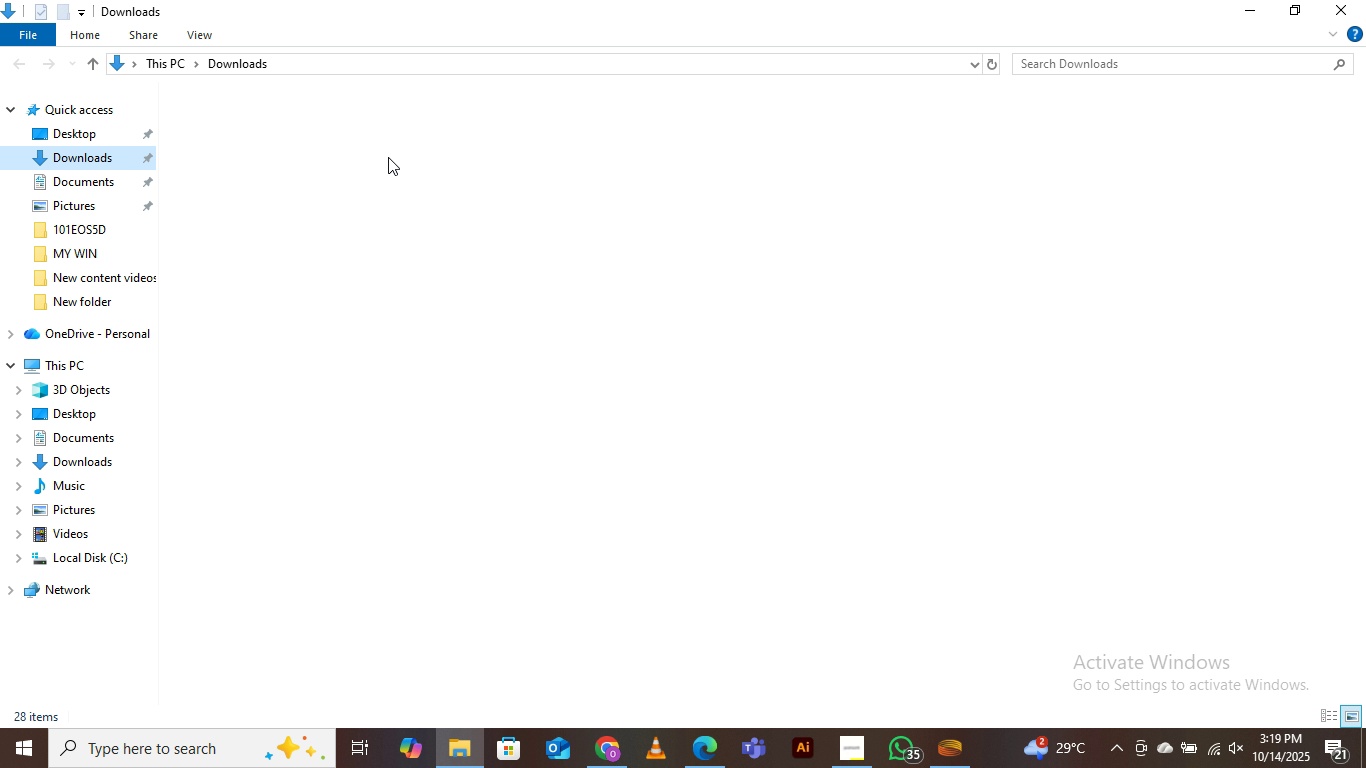 
right_click([221, 188])
 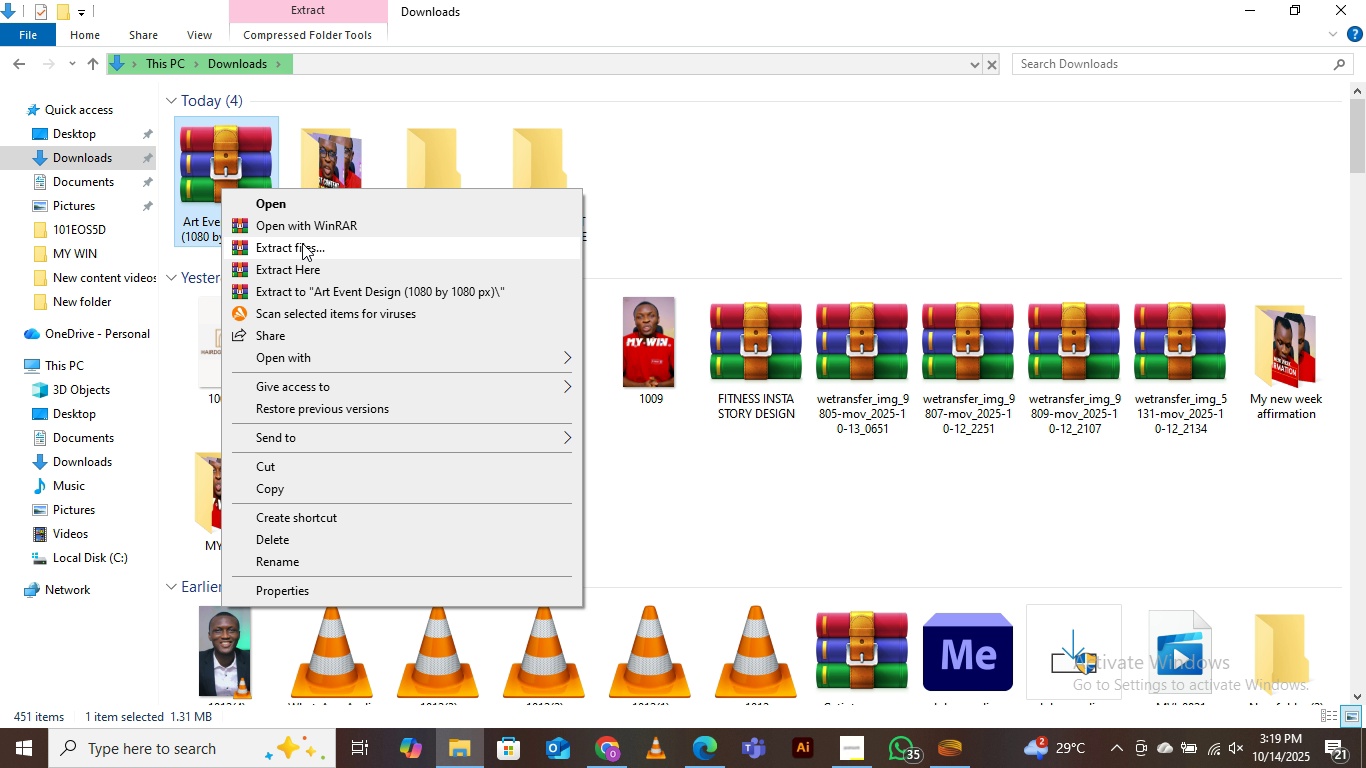 
wait(5.98)
 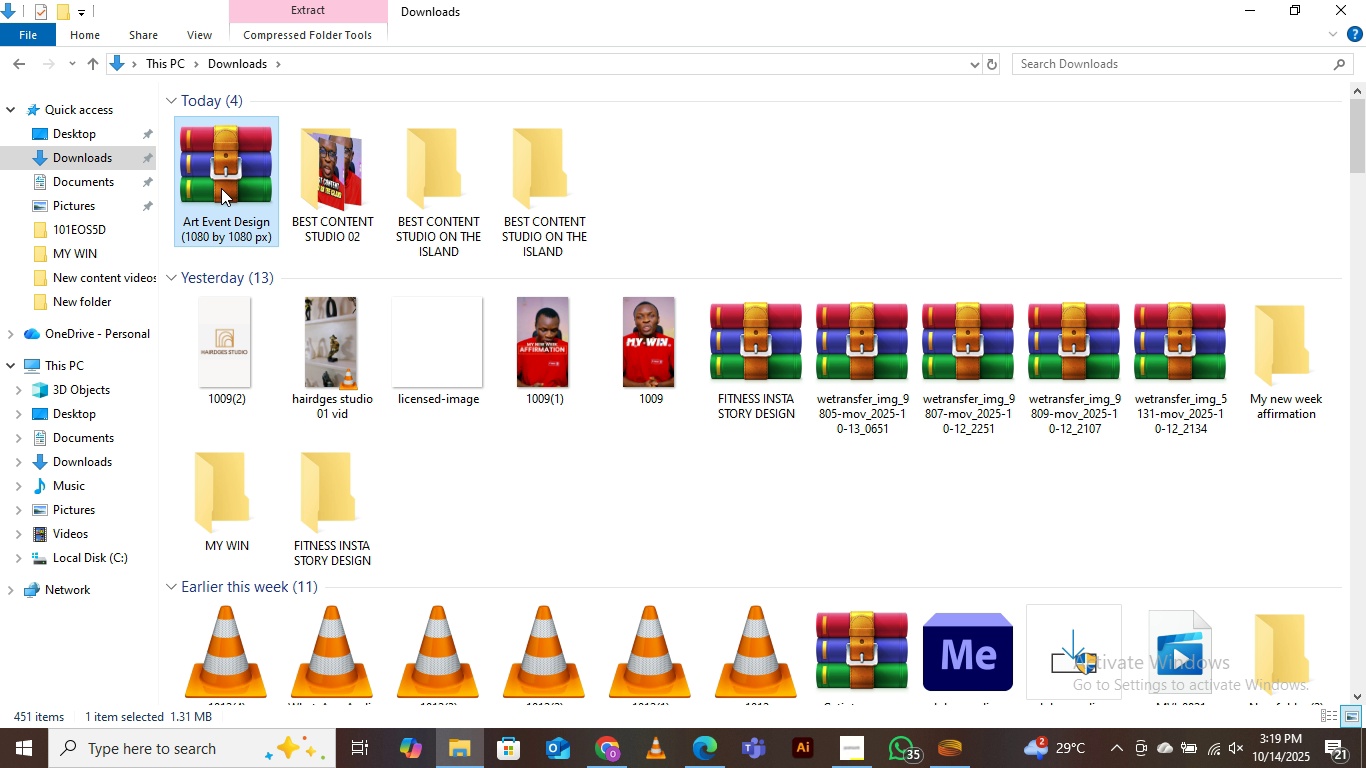 
left_click([302, 243])
 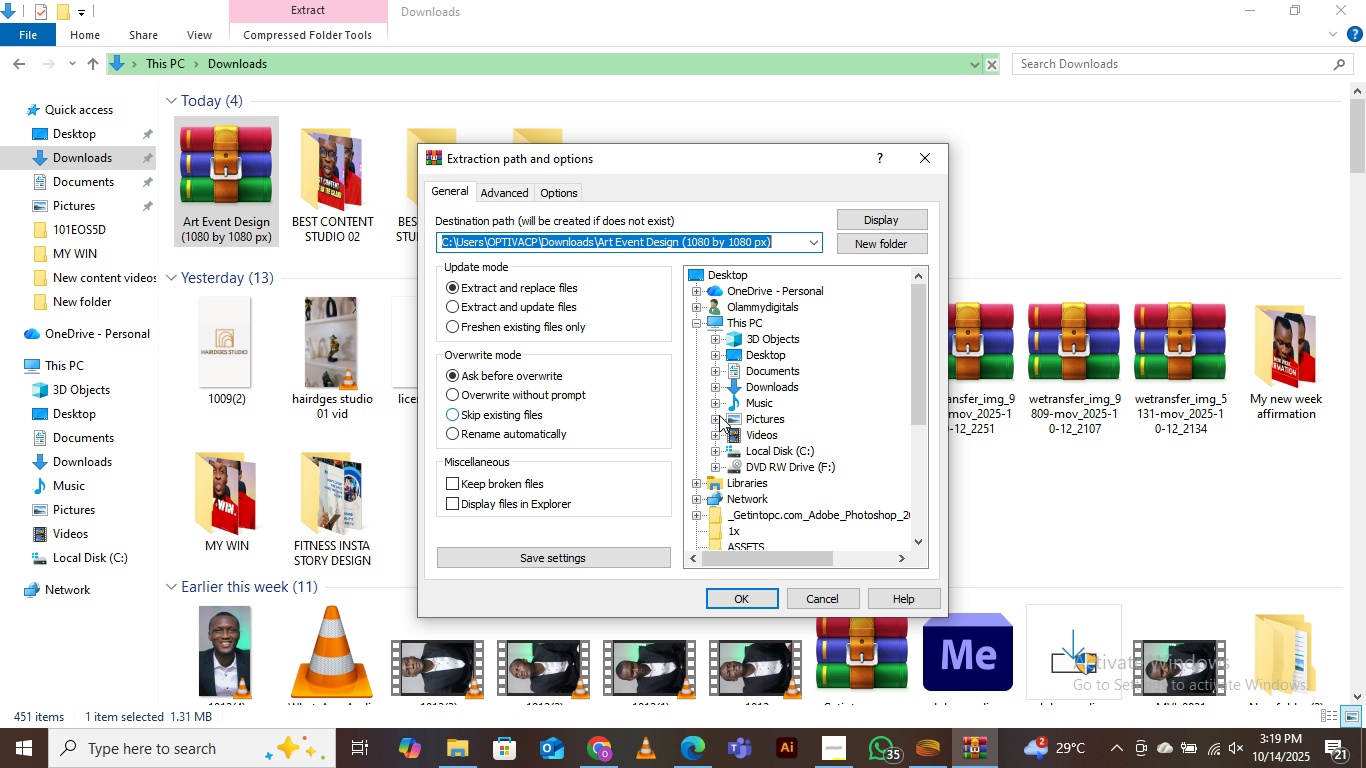 
left_click([743, 590])
 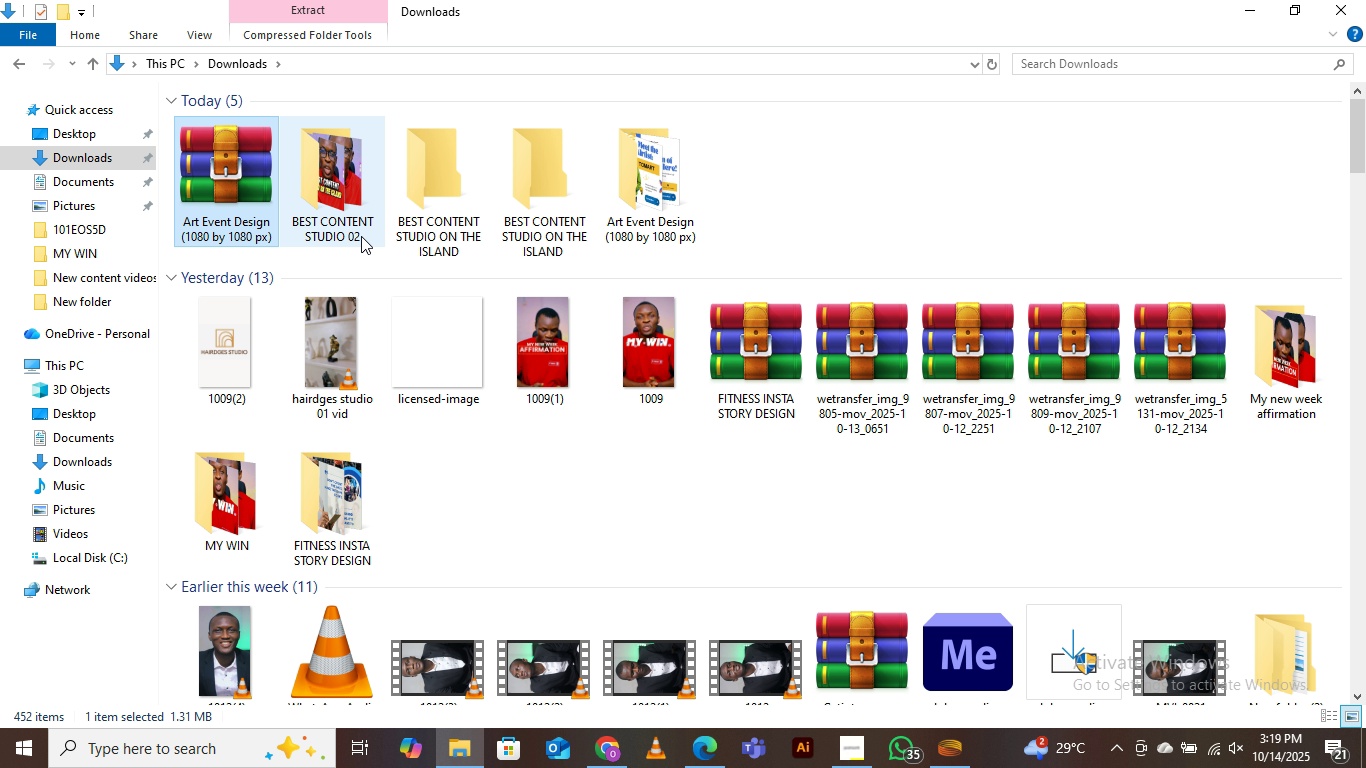 
double_click([655, 171])
 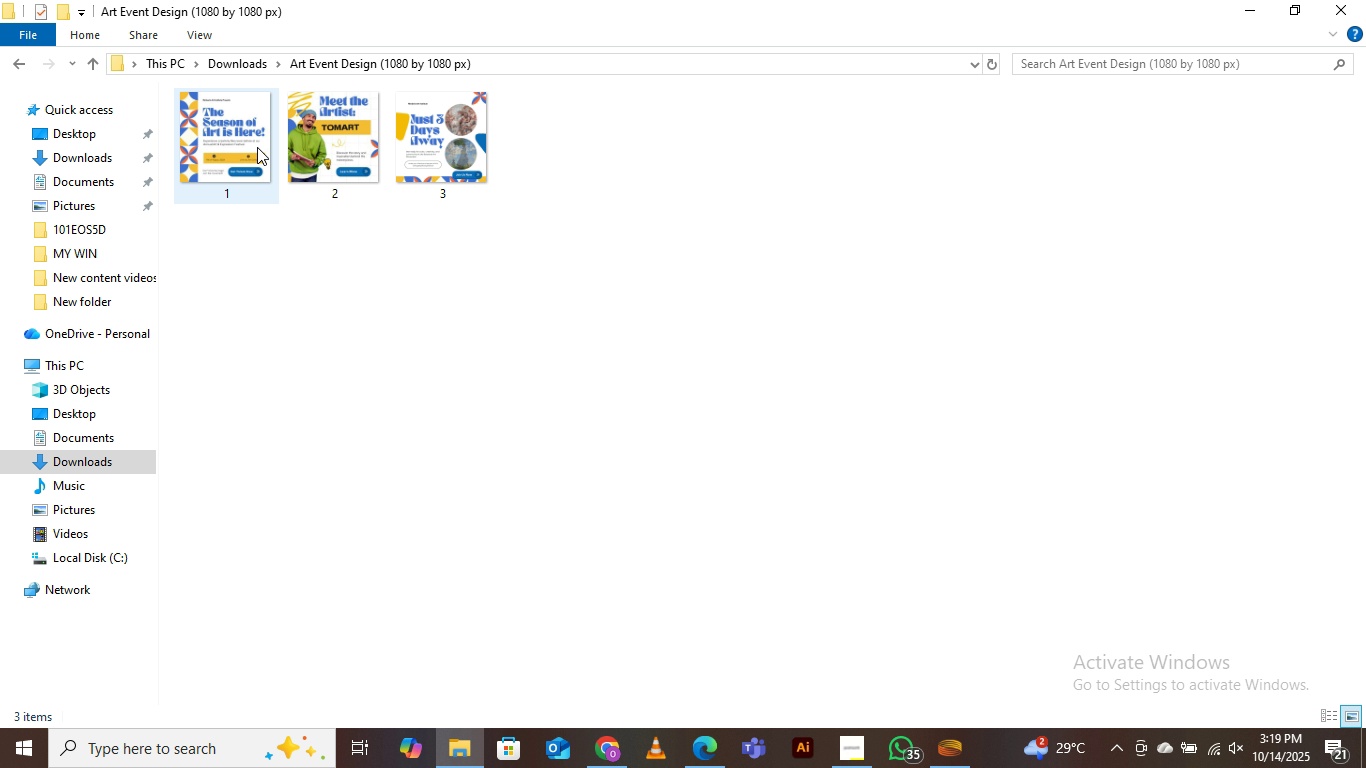 
double_click([240, 137])
 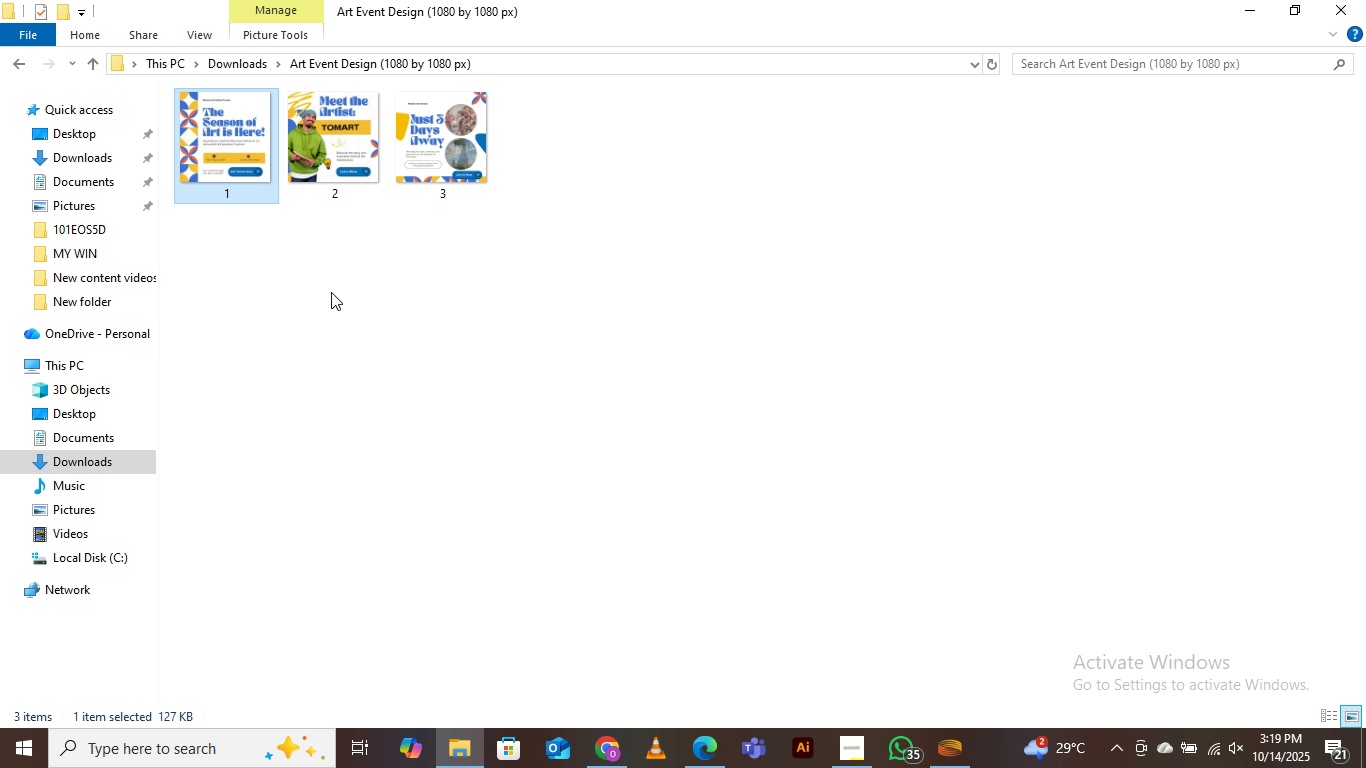 
wait(10.82)
 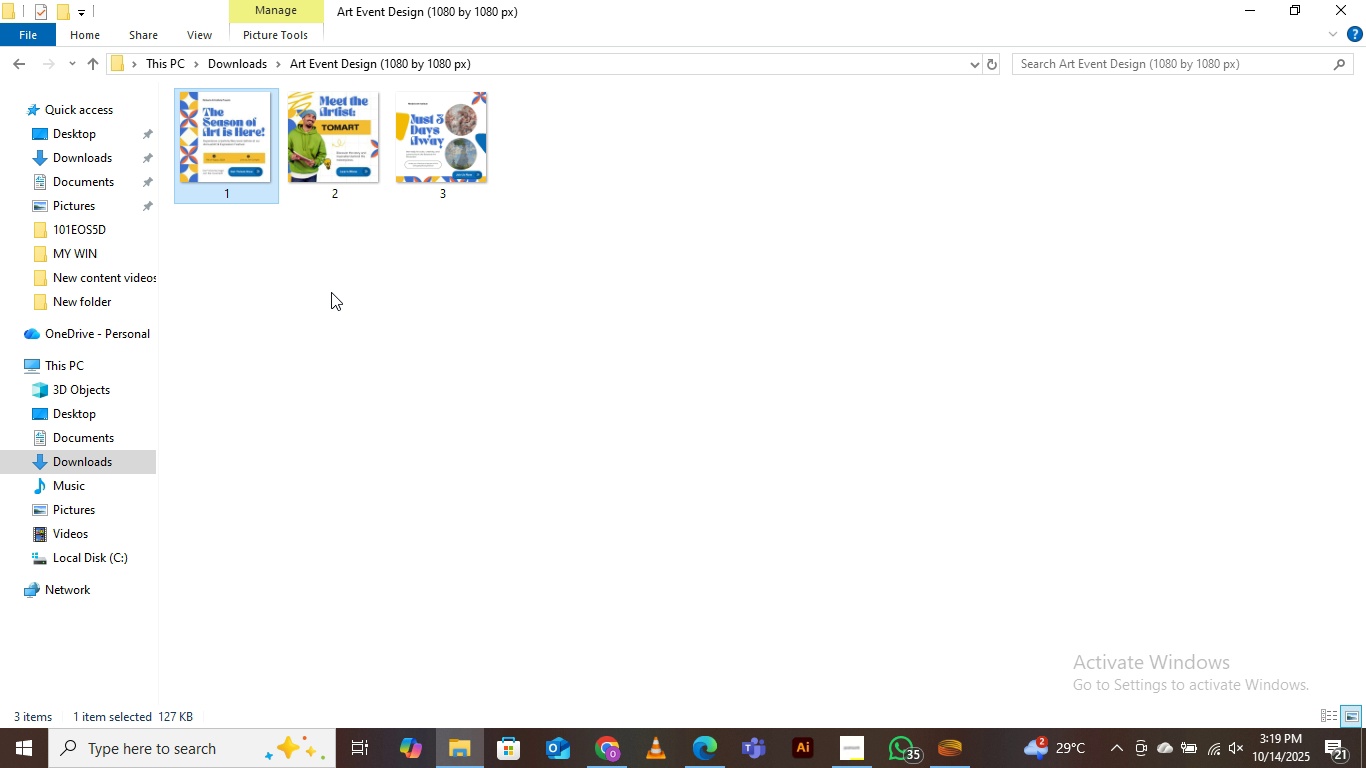 
left_click([1008, 119])
 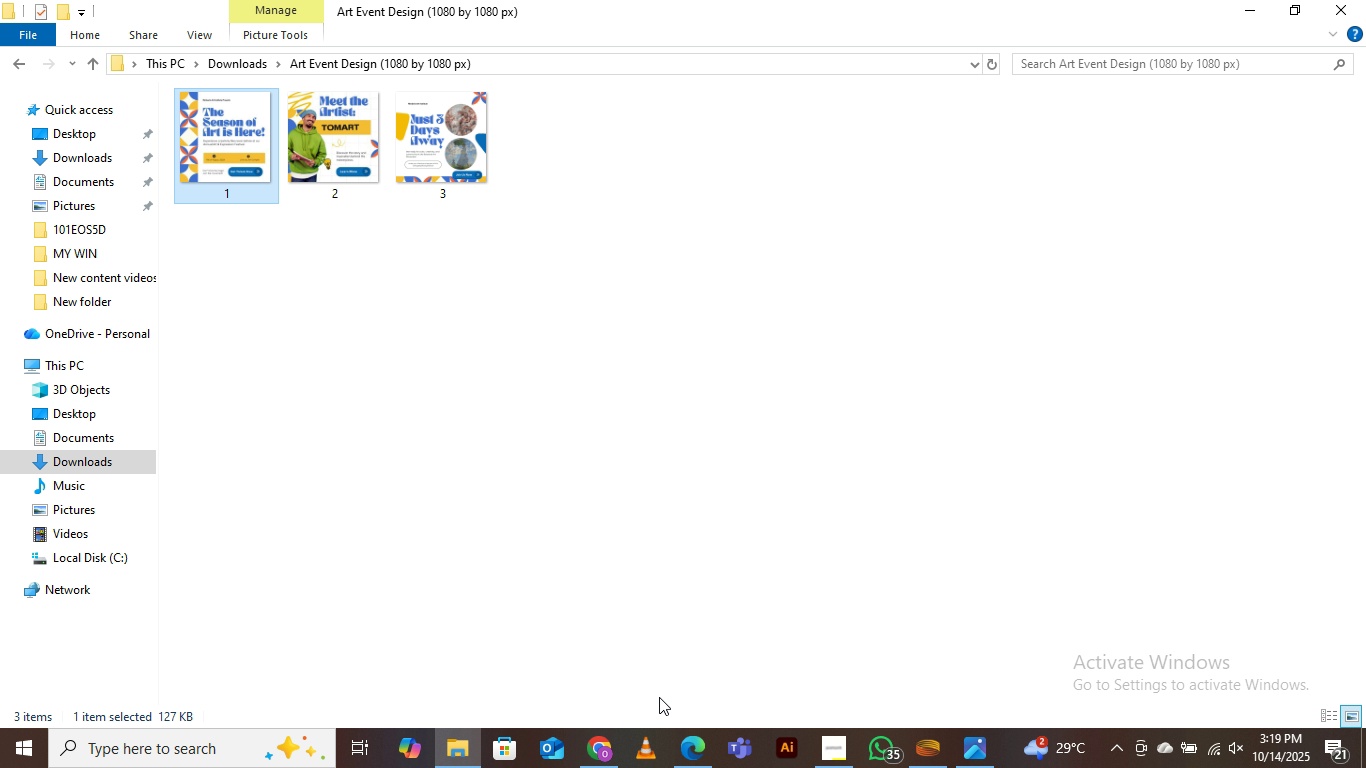 
mouse_move([601, 722])
 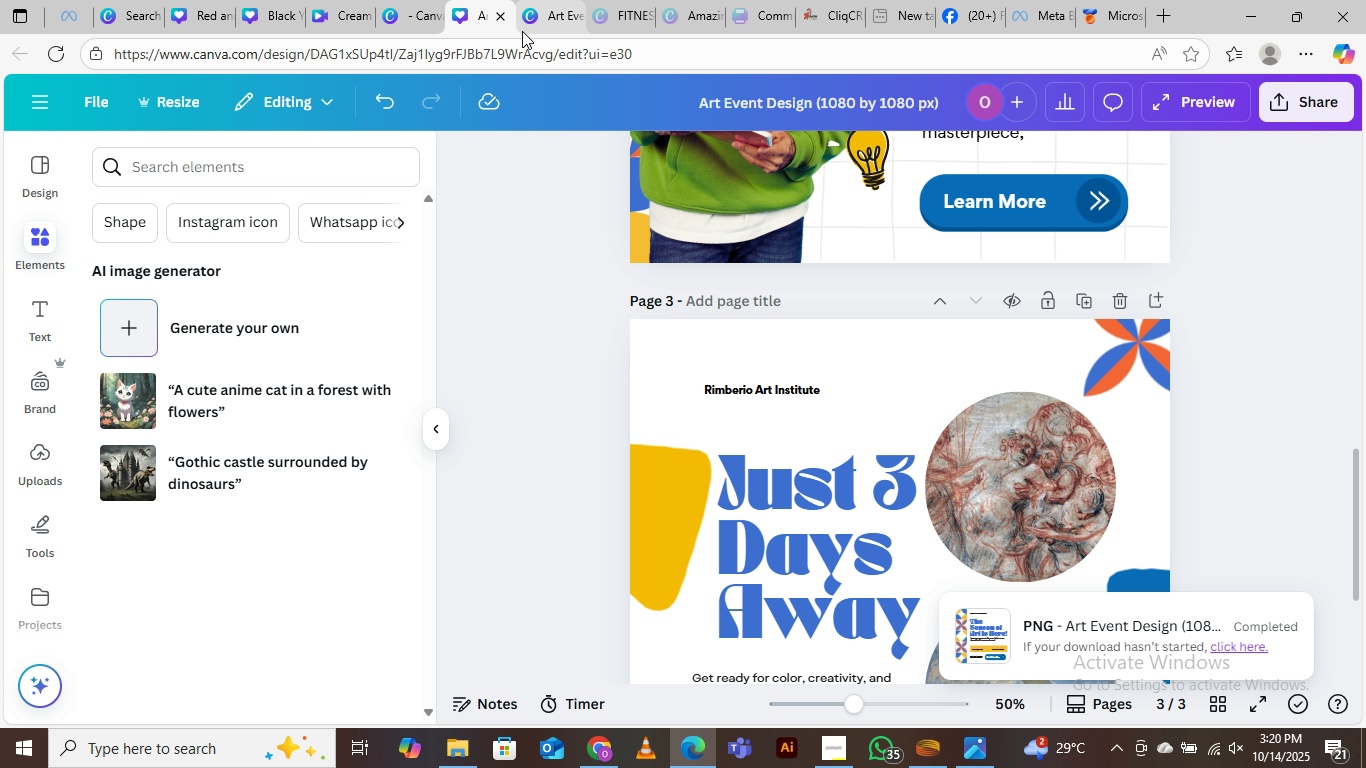 
left_click([555, 9])
 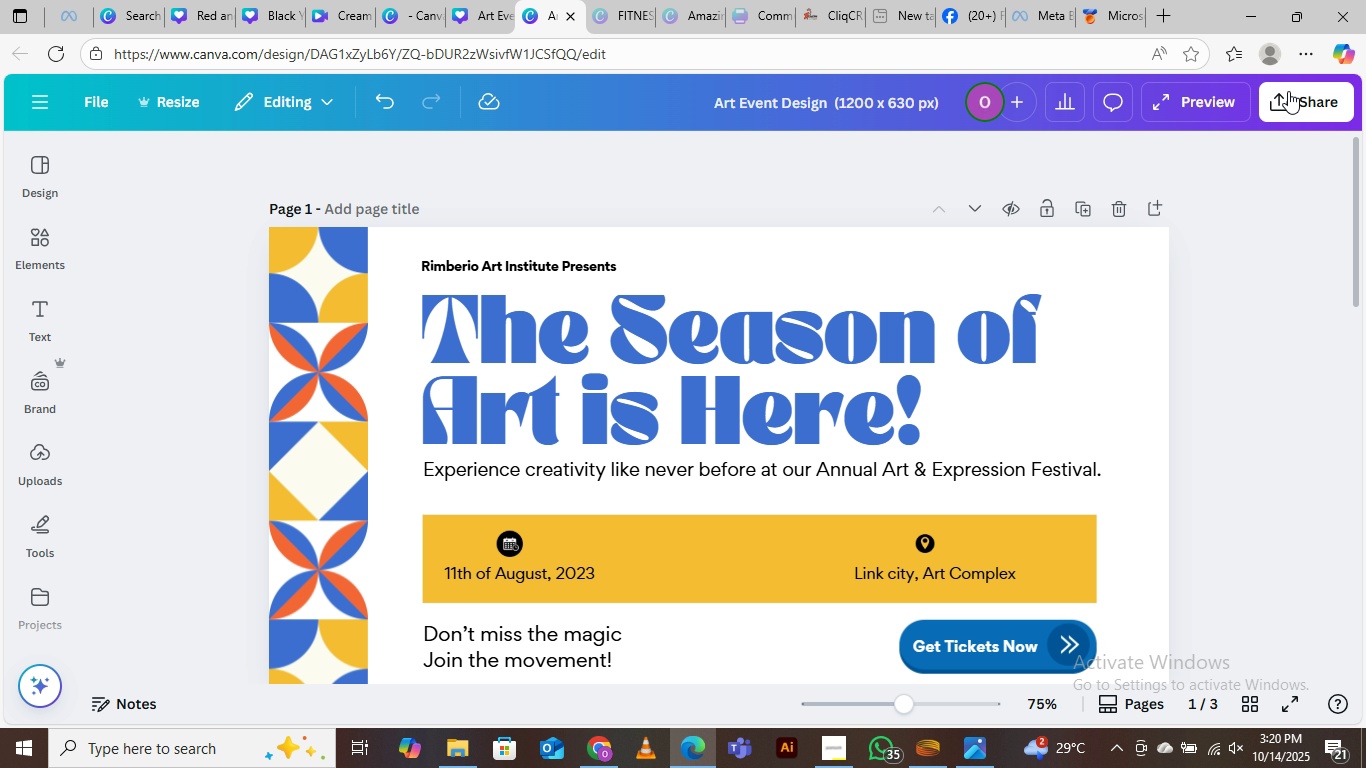 
left_click([1301, 100])
 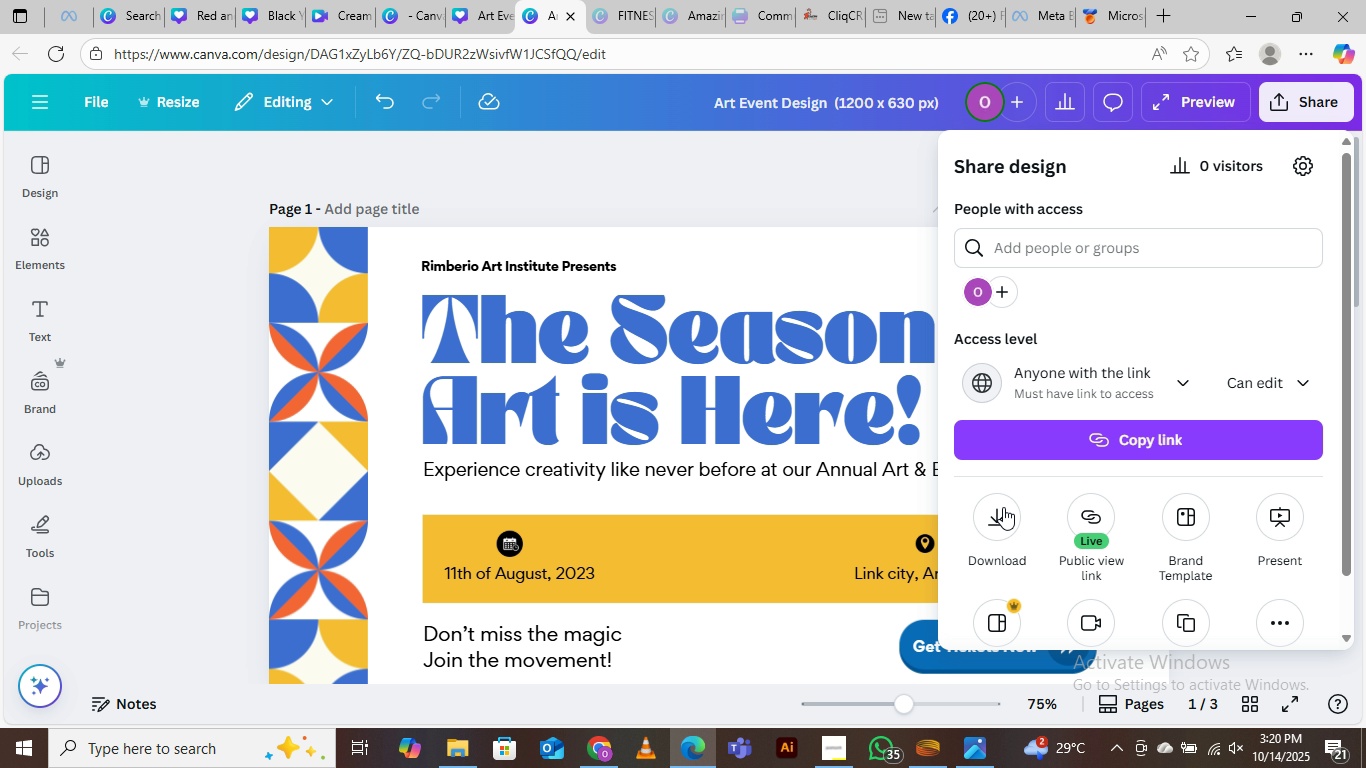 
left_click([991, 511])
 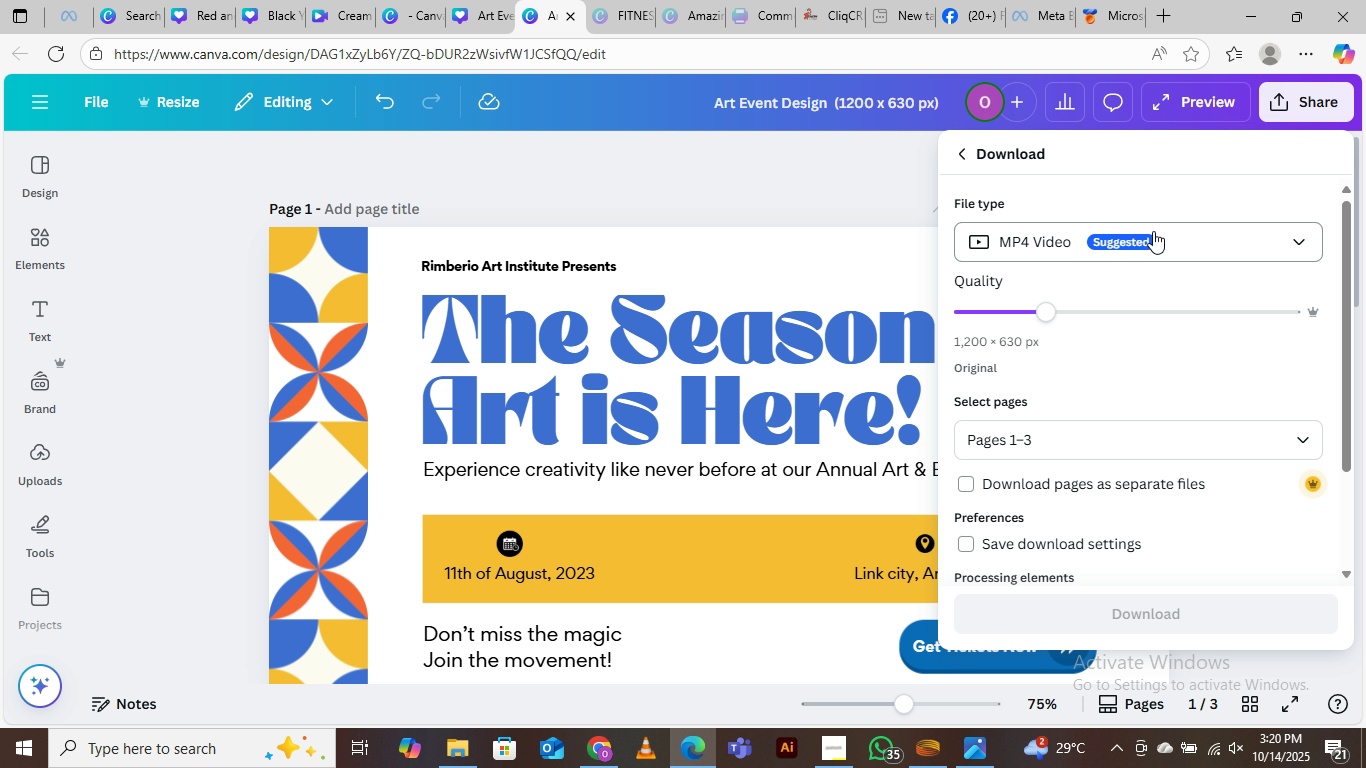 
left_click([1153, 231])
 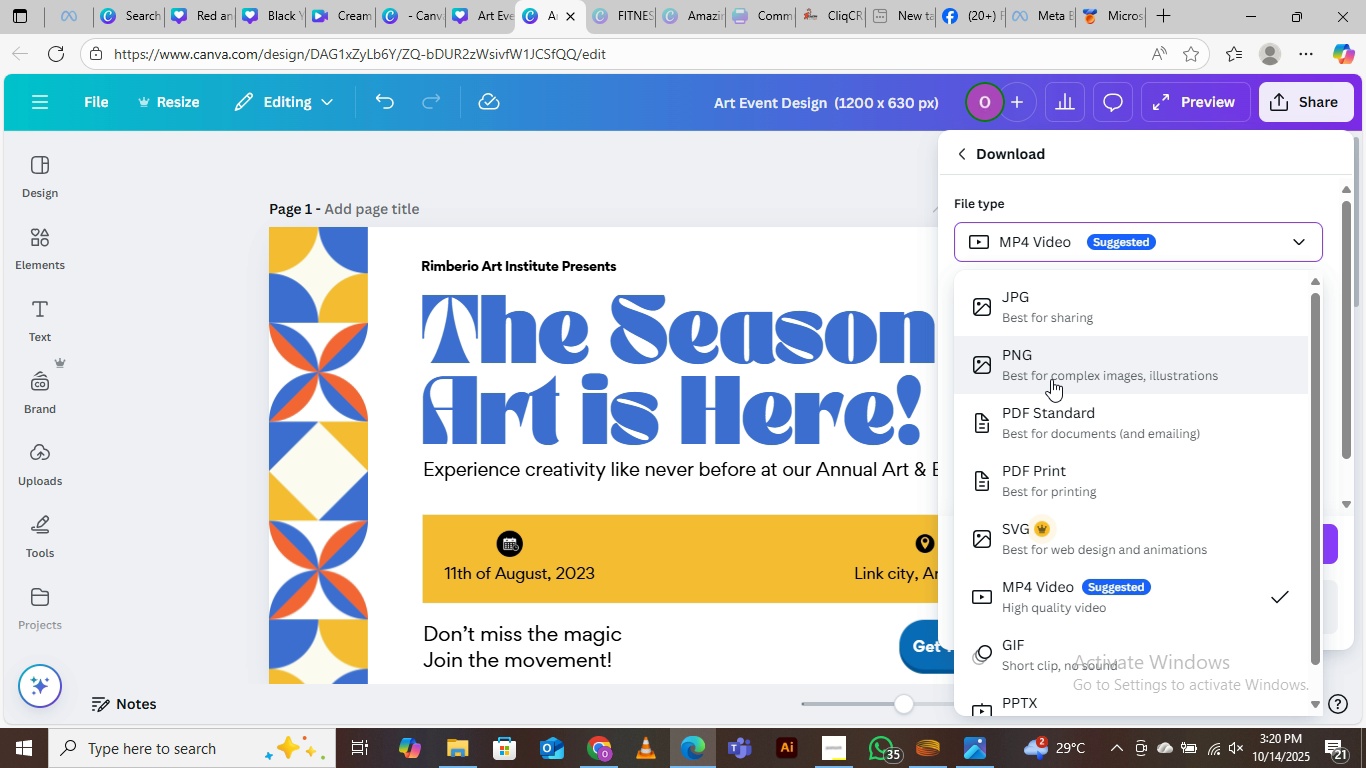 
left_click([1051, 379])
 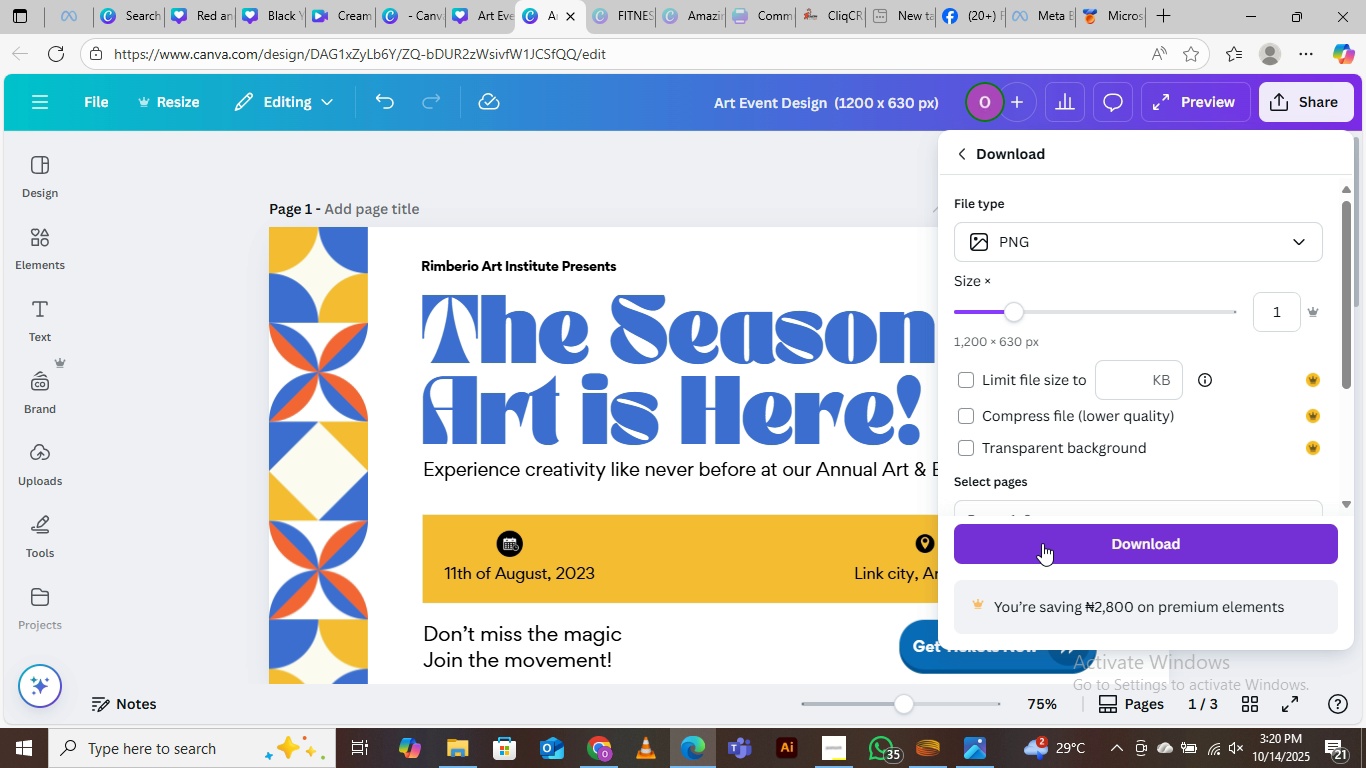 
left_click([1042, 543])
 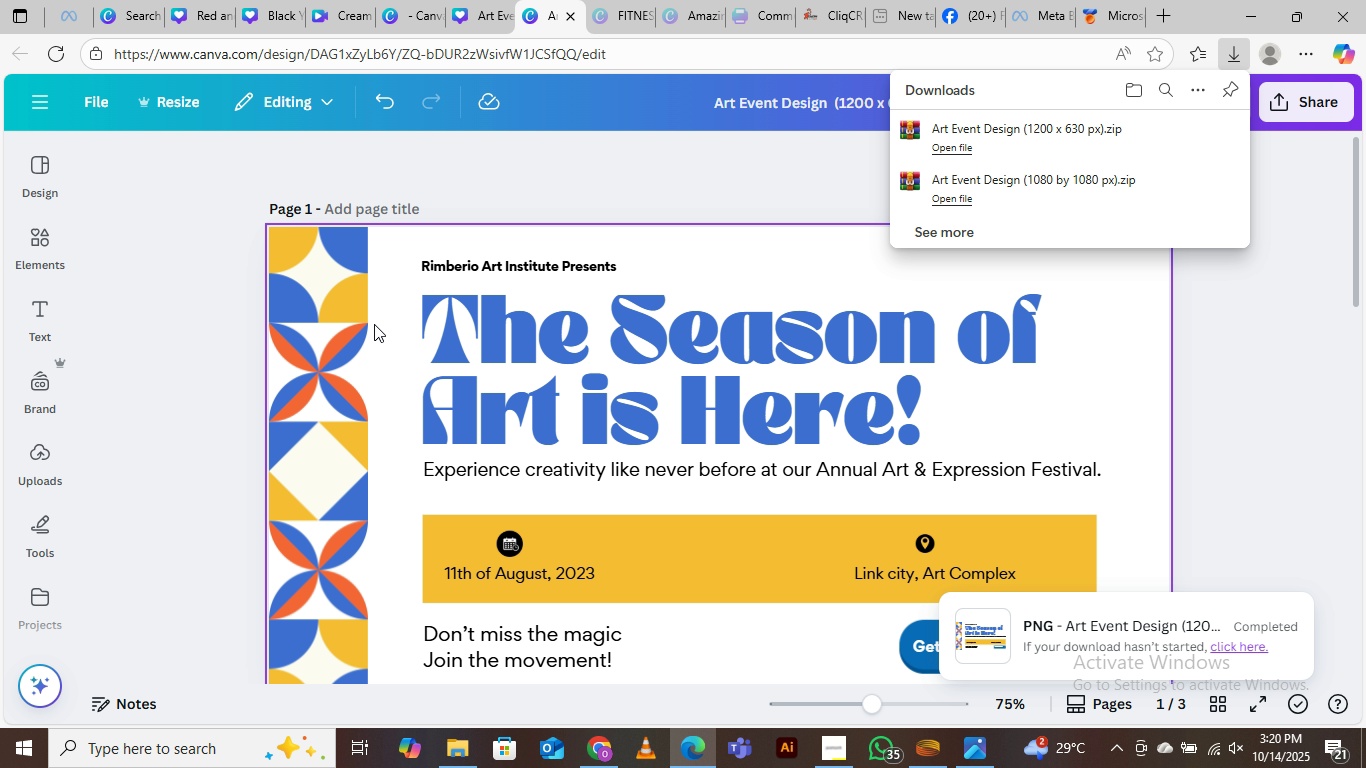 
wait(30.03)
 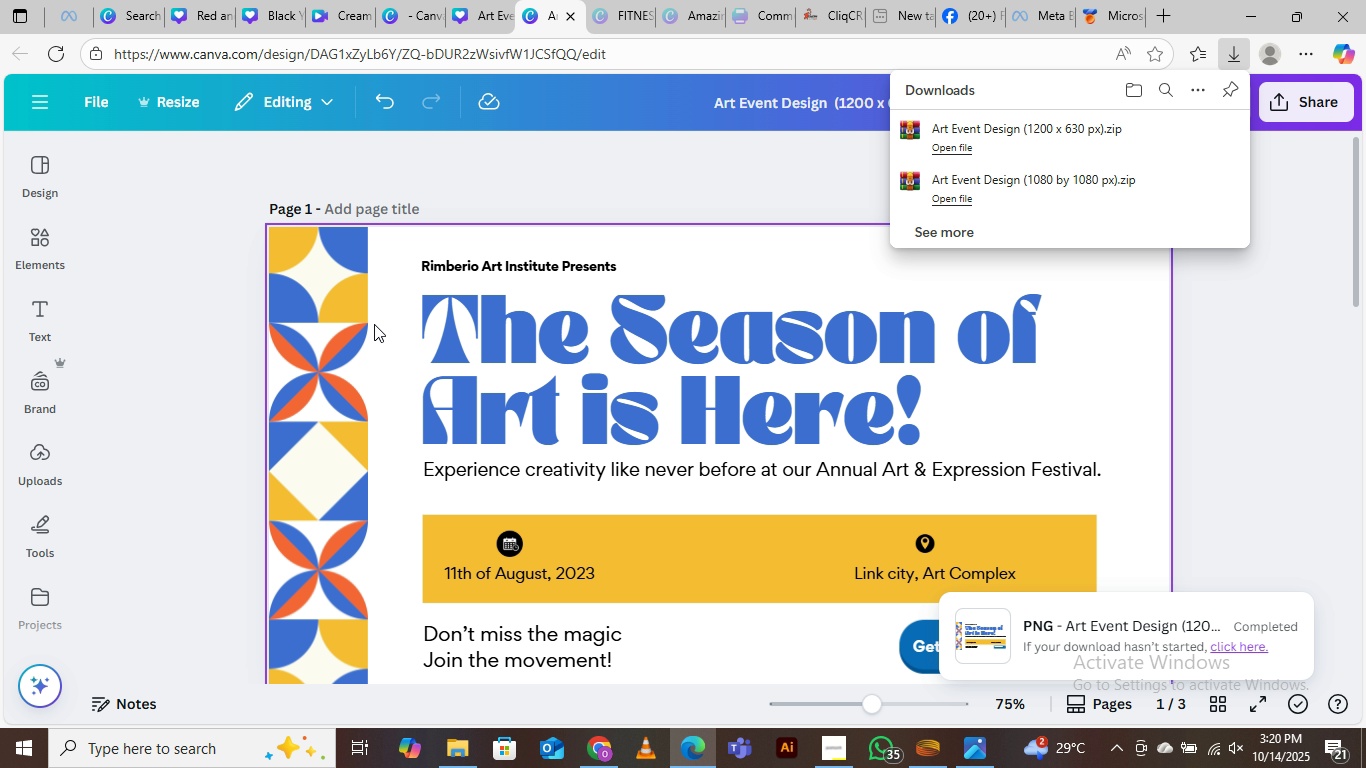 
left_click([426, 673])
 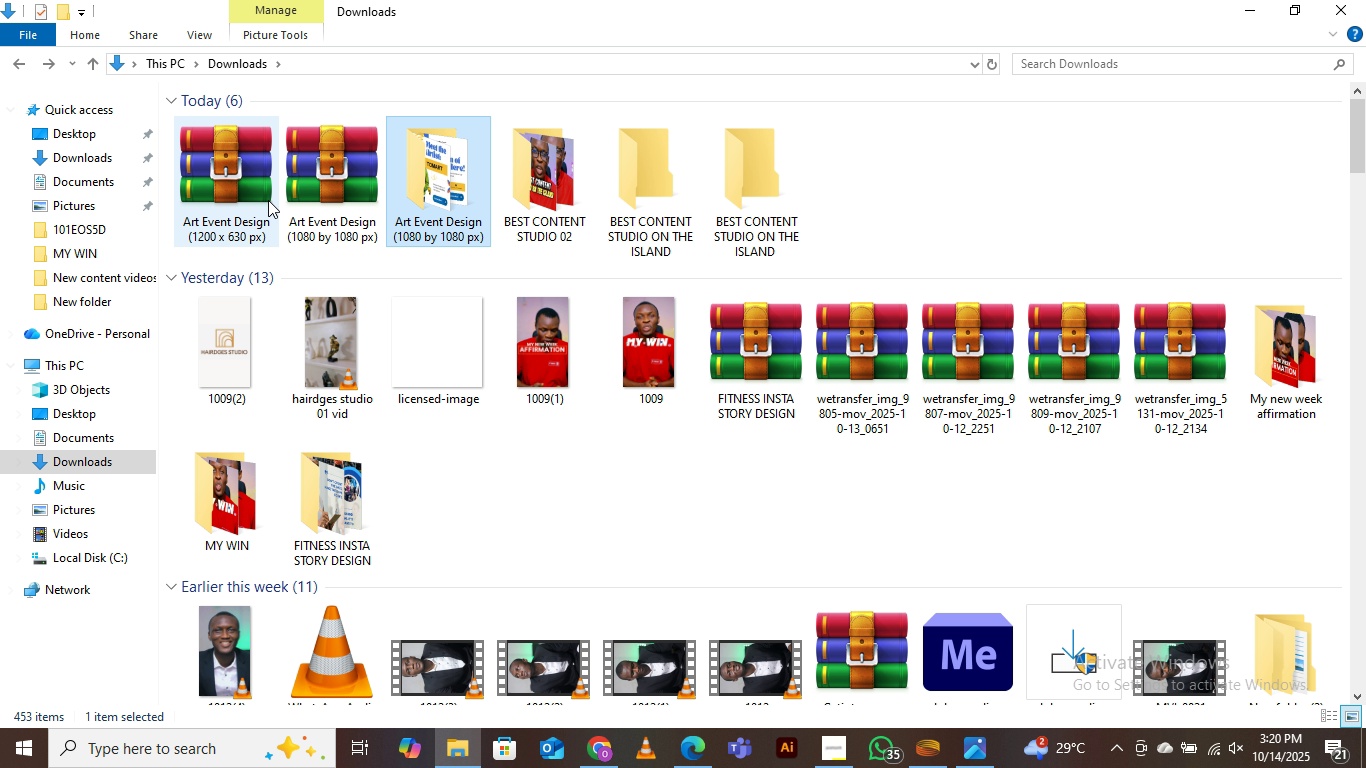 
right_click([235, 165])
 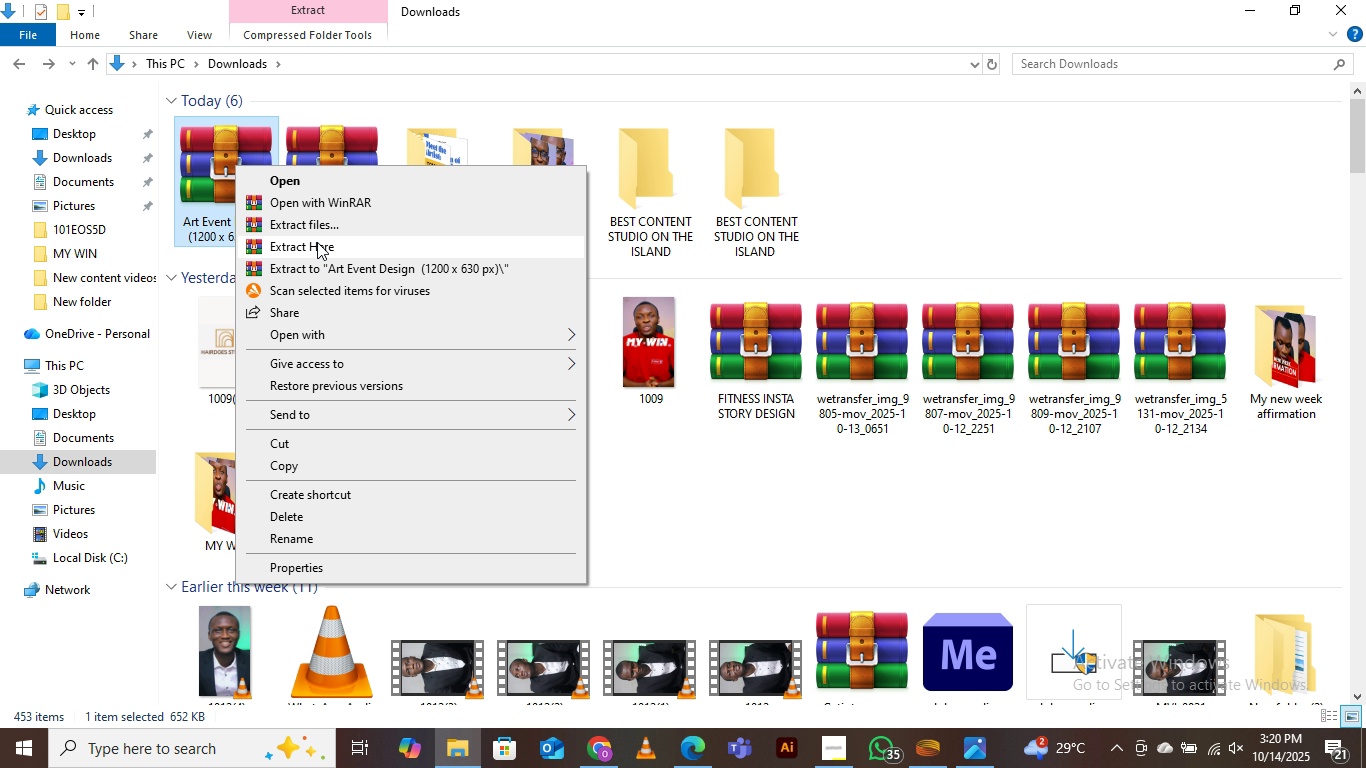 
left_click([314, 229])
 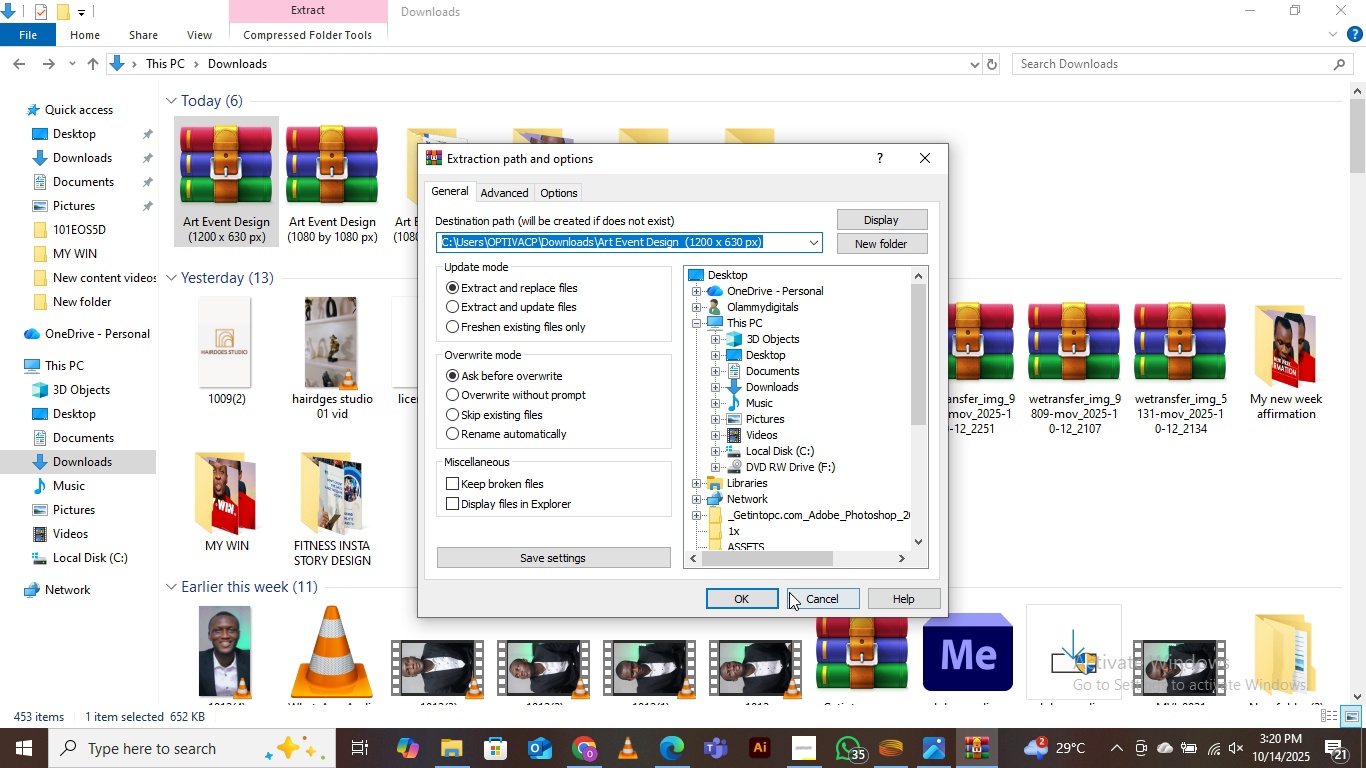 
left_click([747, 597])
 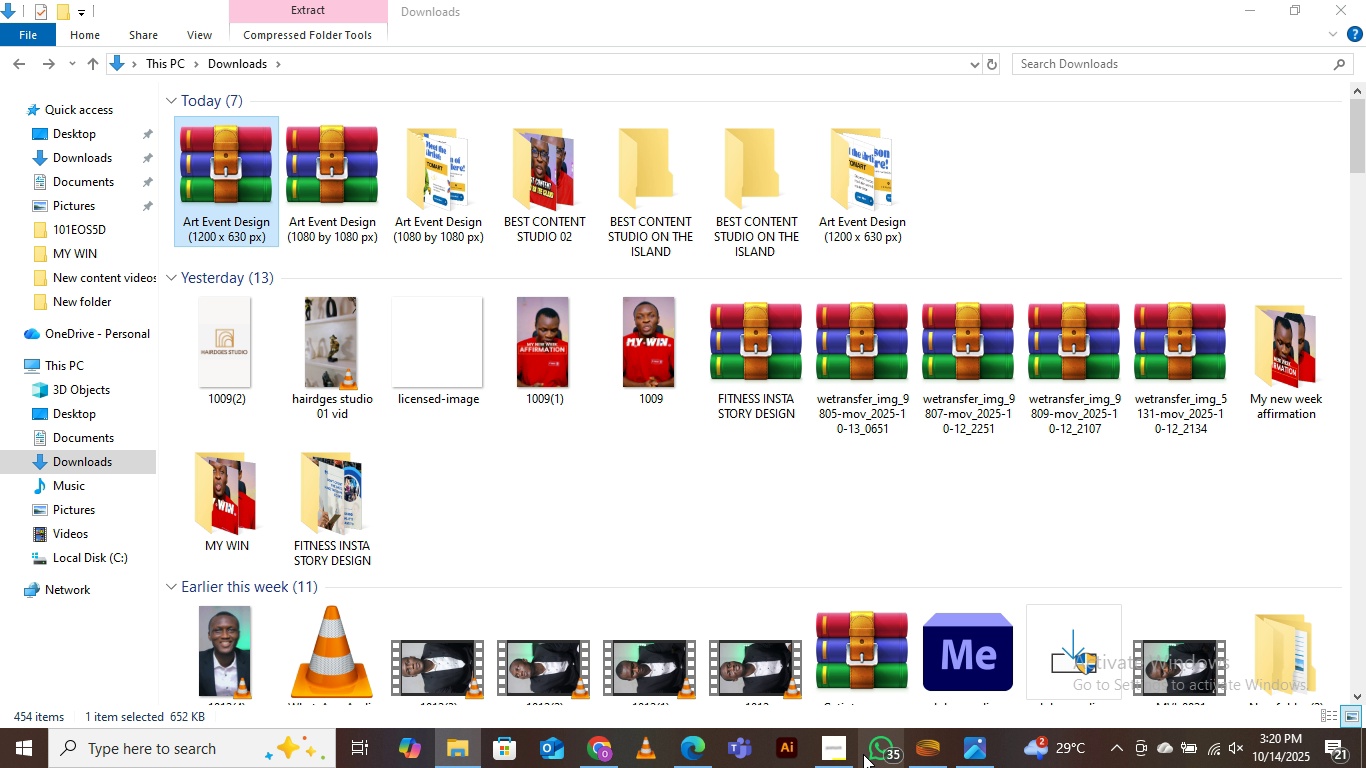 
left_click([838, 747])